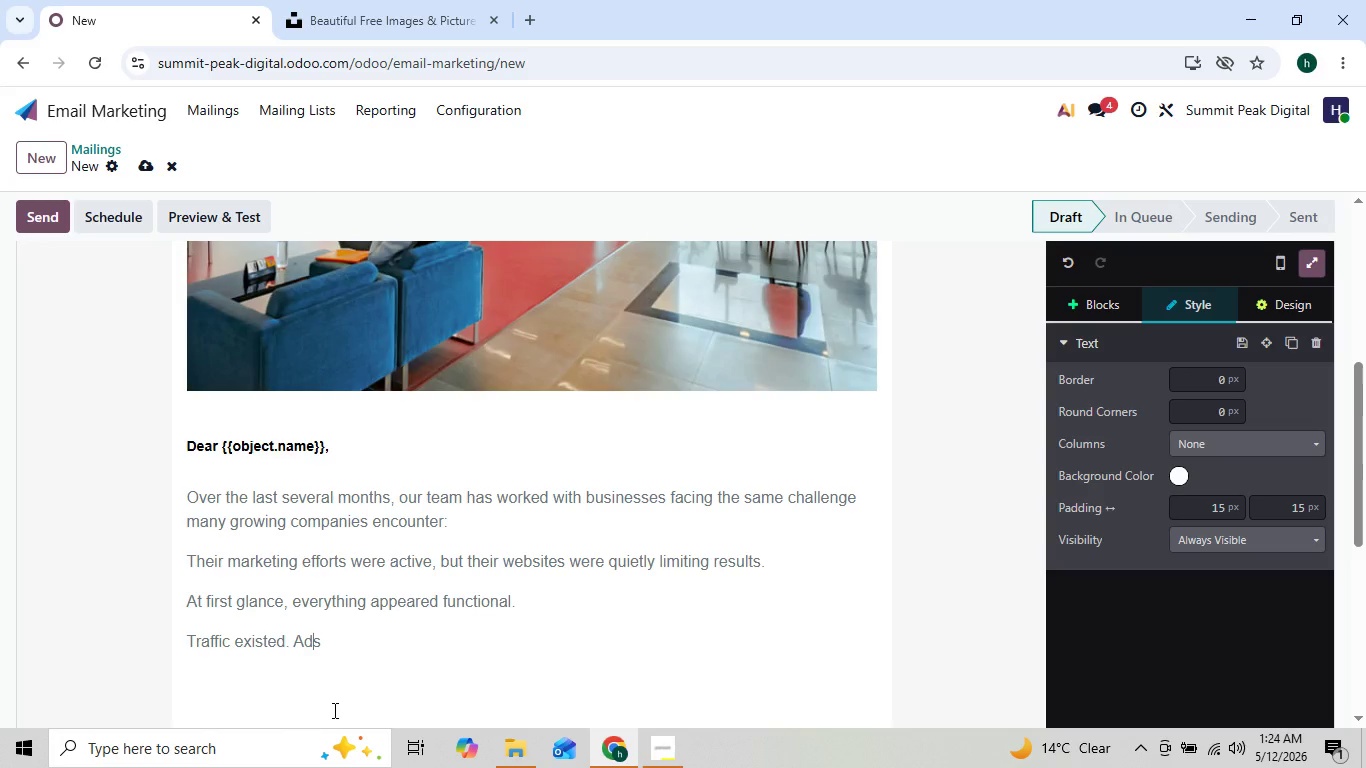 
key(ArrowRight)
 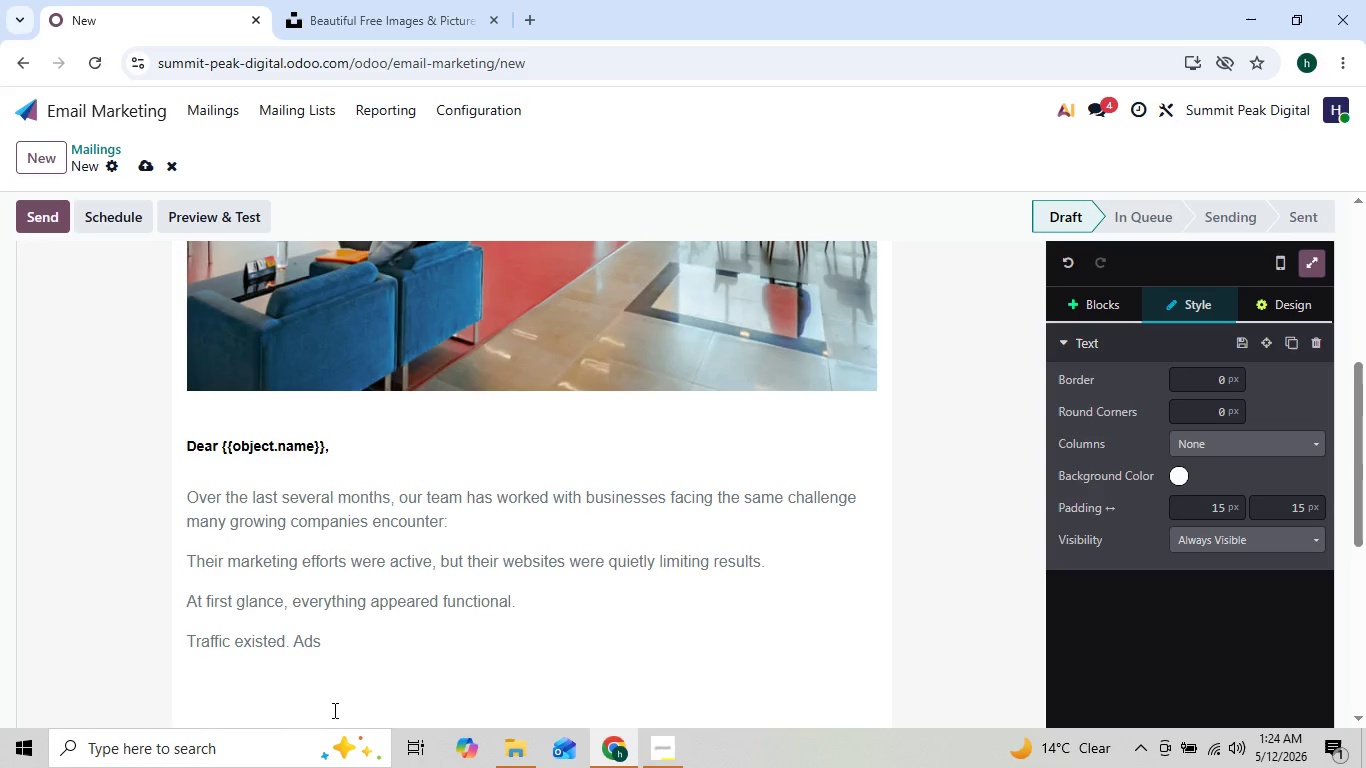 
type( were running. Ci)
key(Backspace)
type(ontent was being published.)
 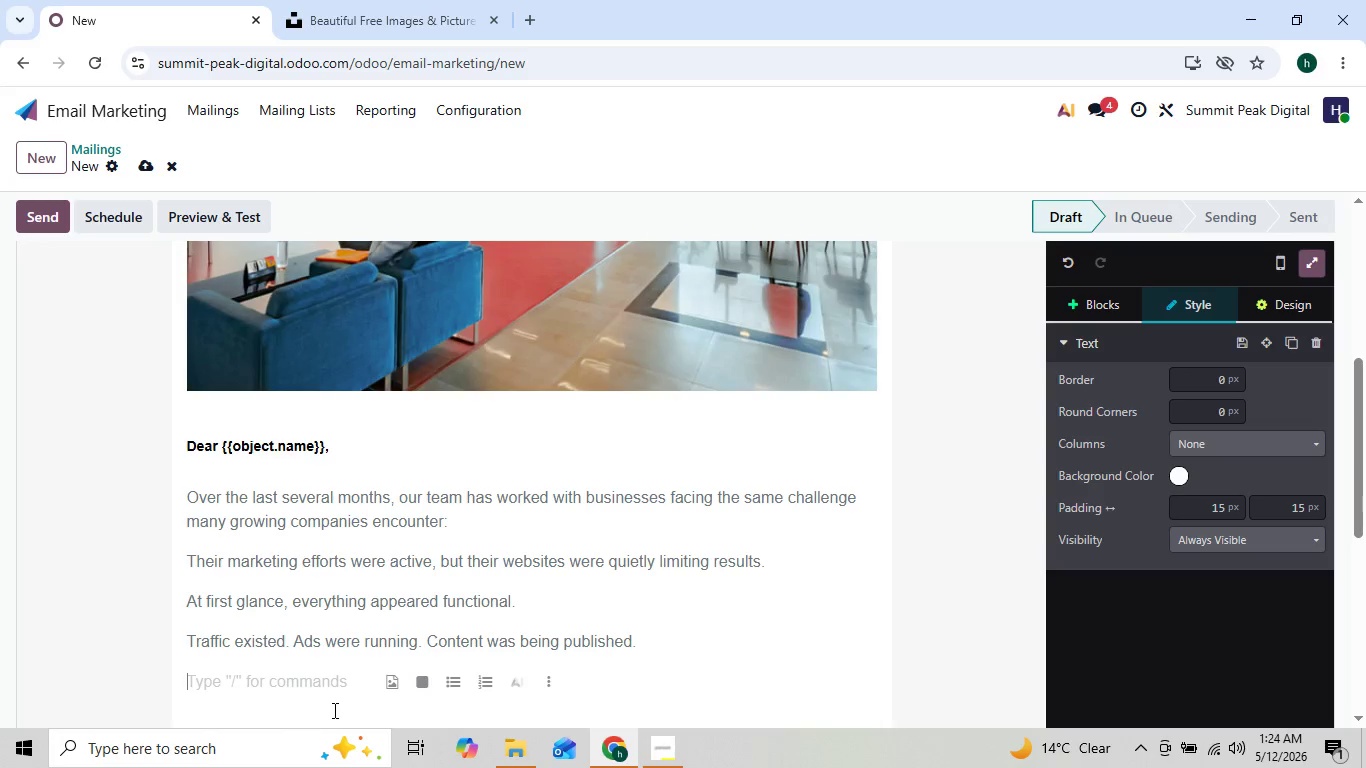 
 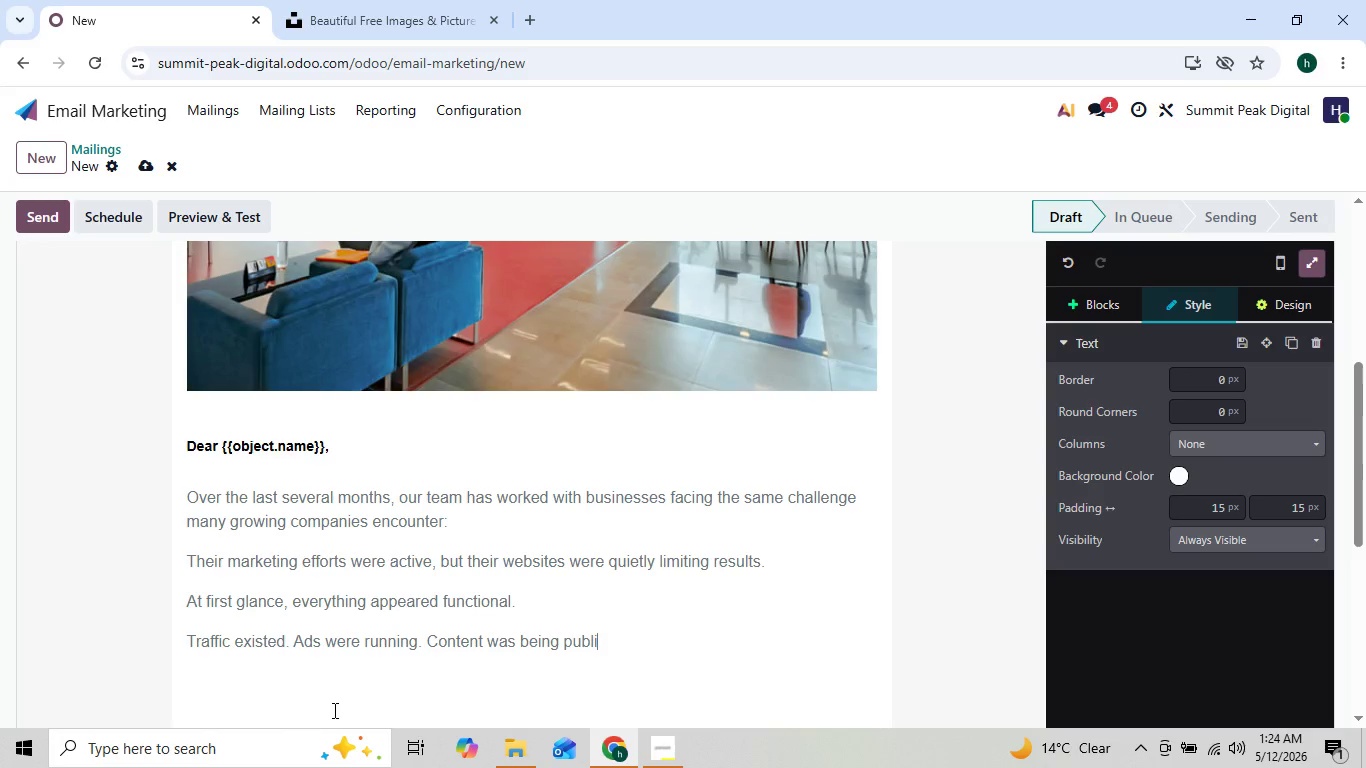 
key(Enter)
 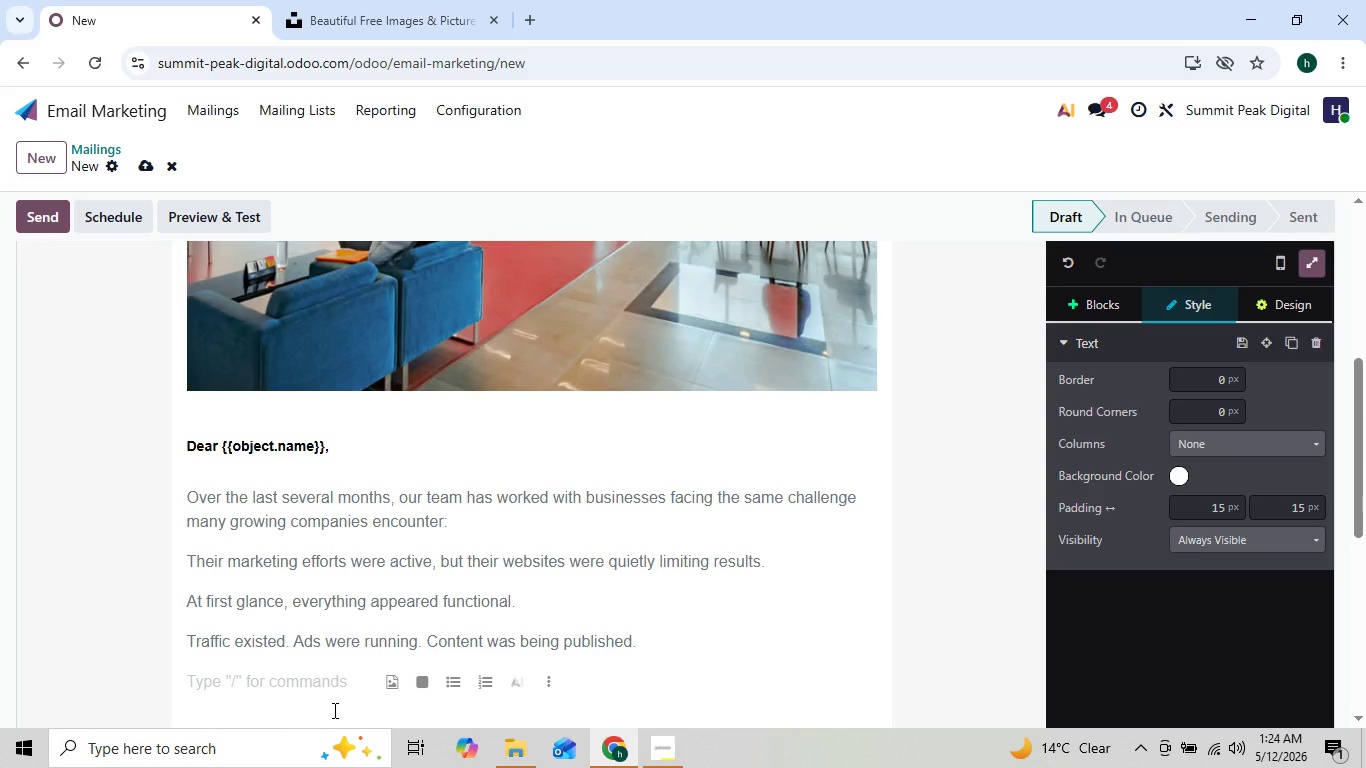 
type(But underneath the surface, technical SEO issues were preventing growth.)
 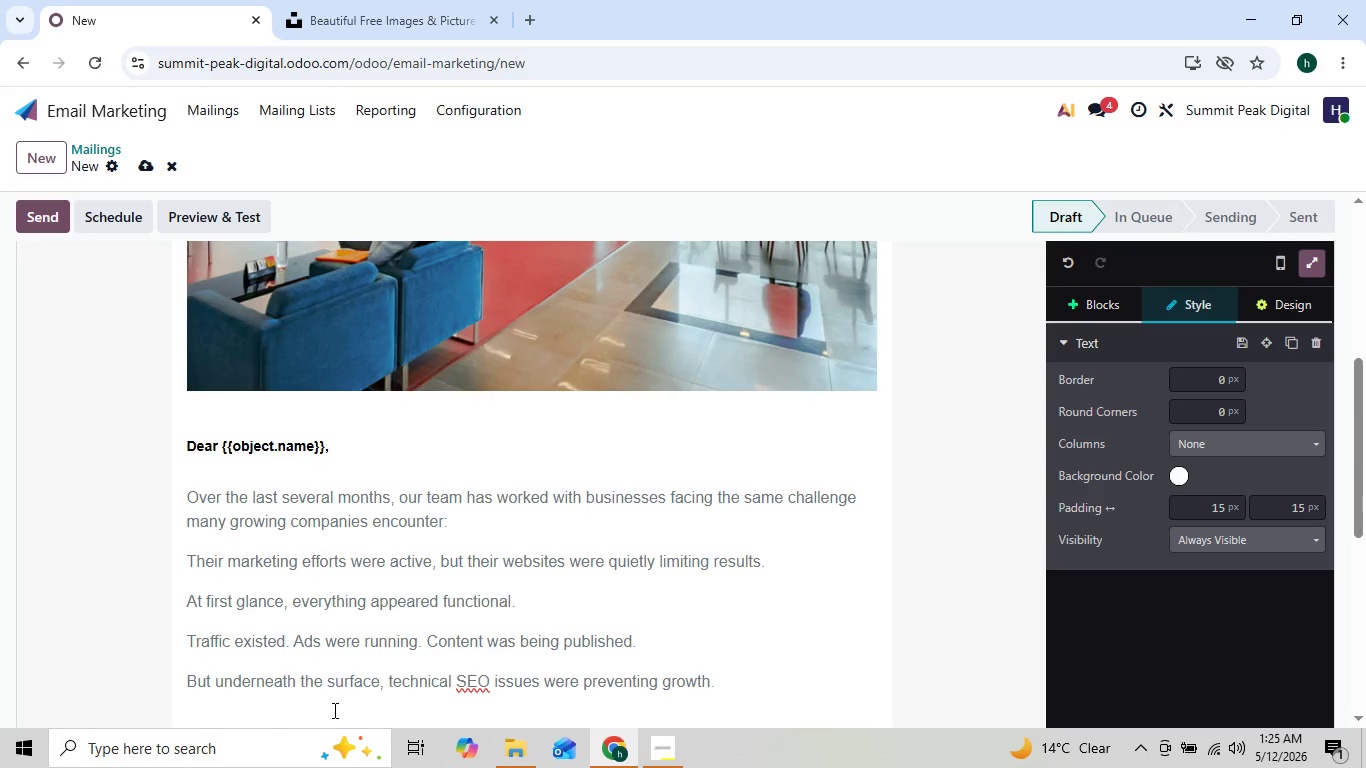 
 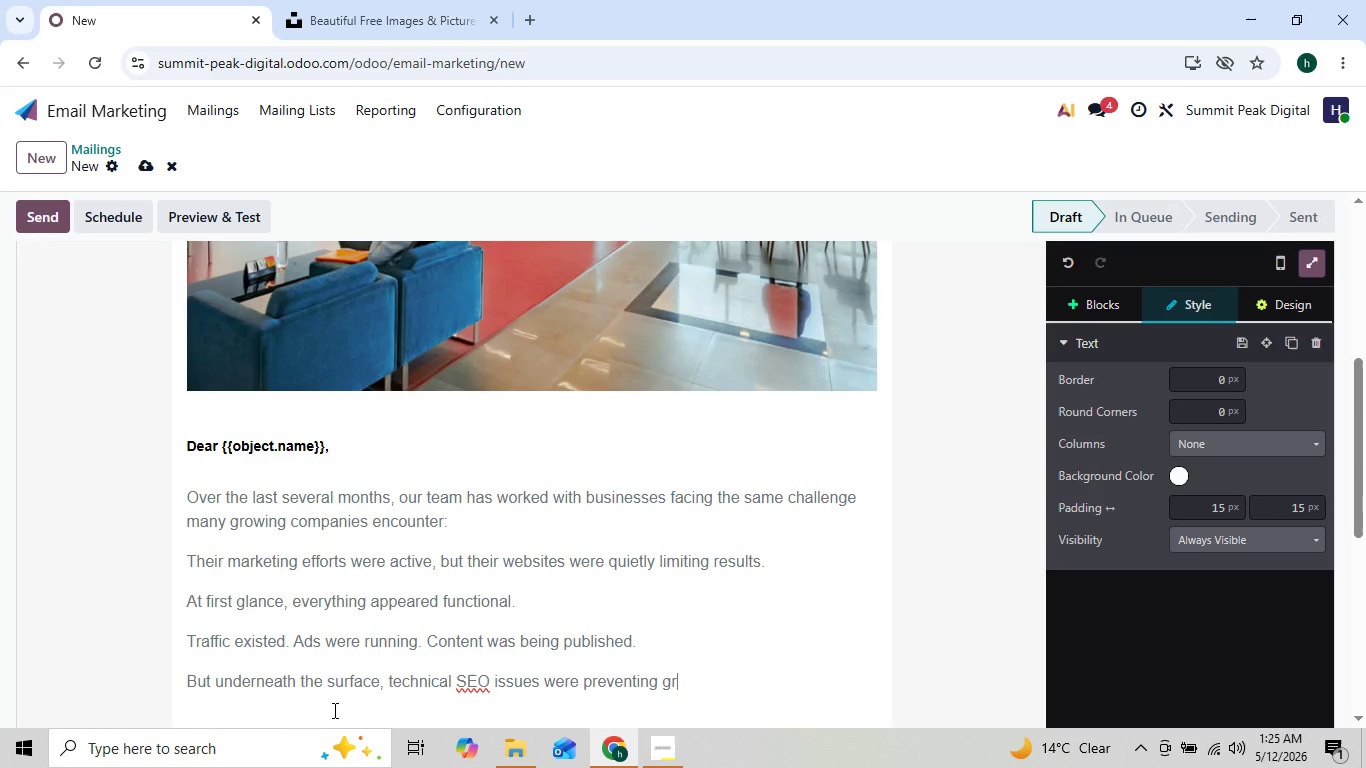 
key(Enter)
 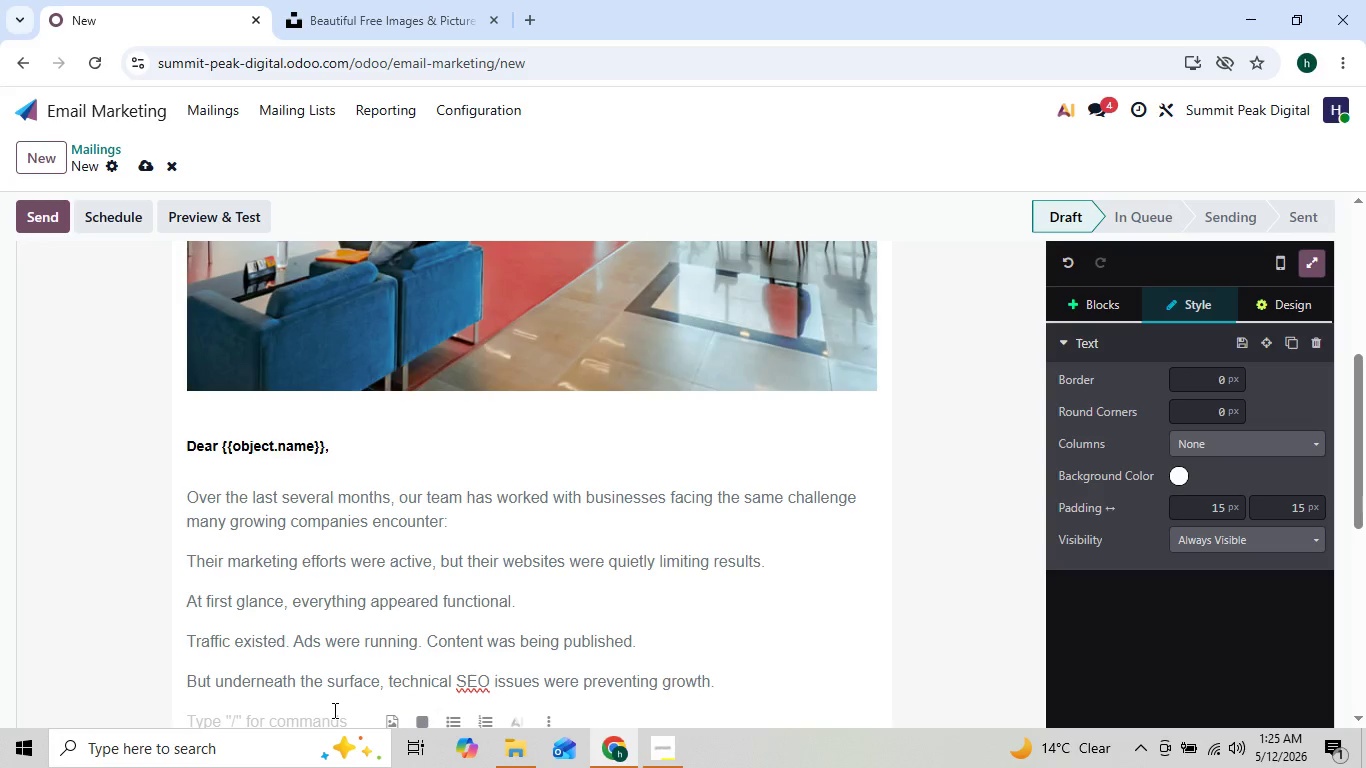 
key(Shift+T)
 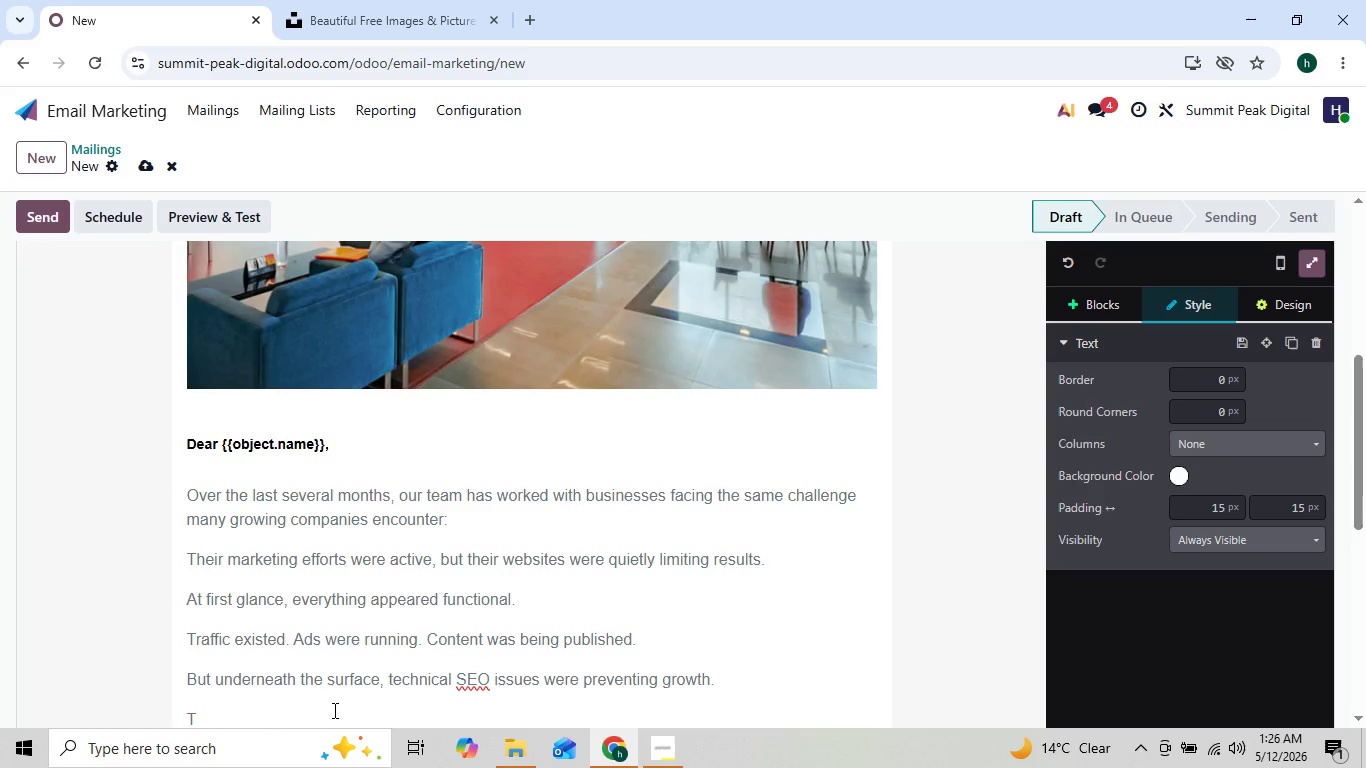 
type(oday, we wanted )
 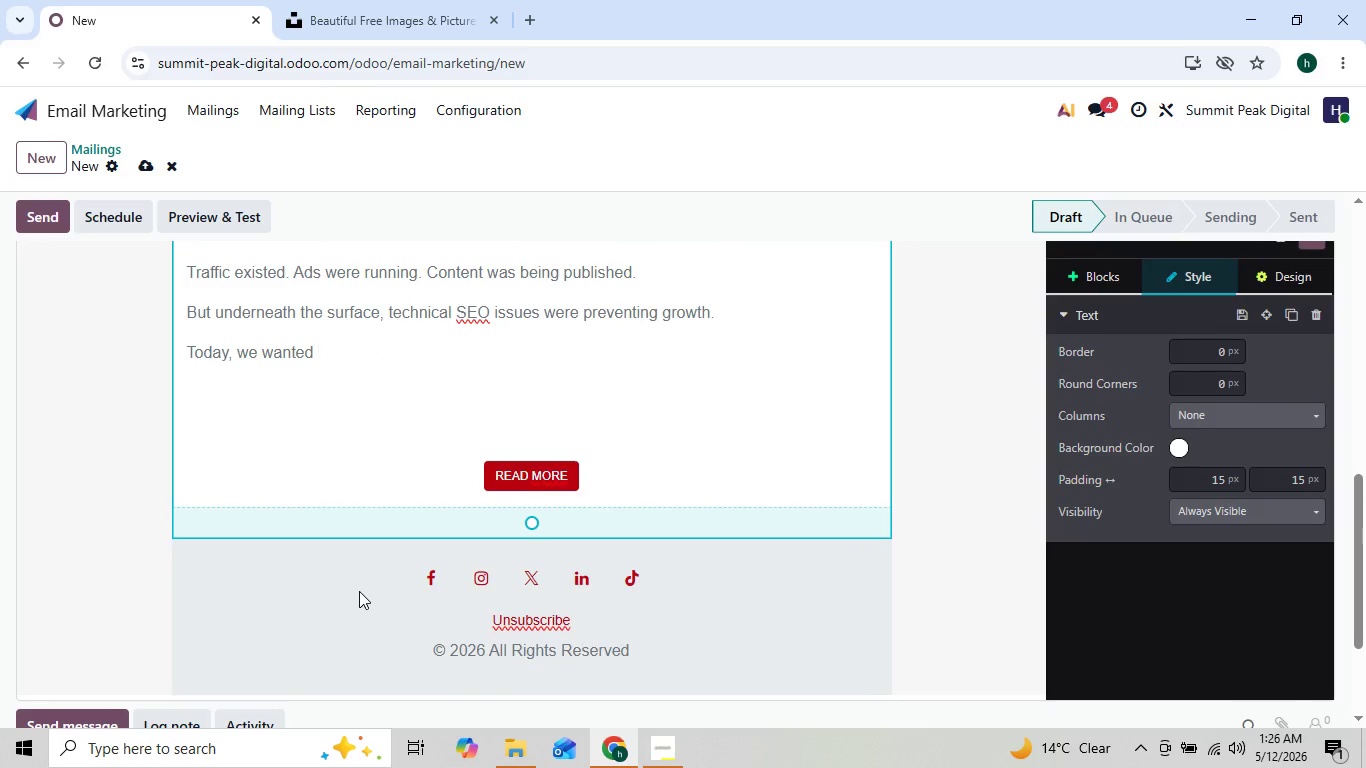 
wait(6.23)
 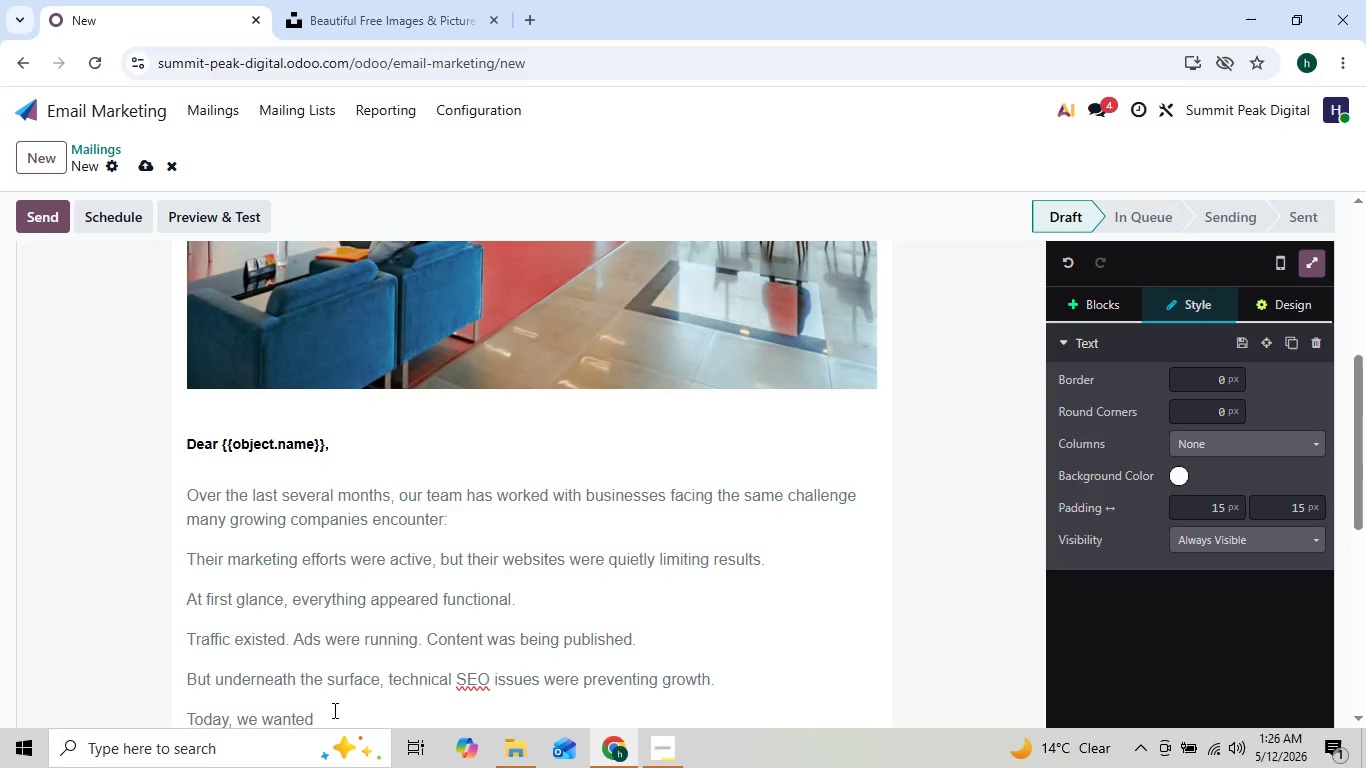 
type( )
key(Backspace)
type(to share)
 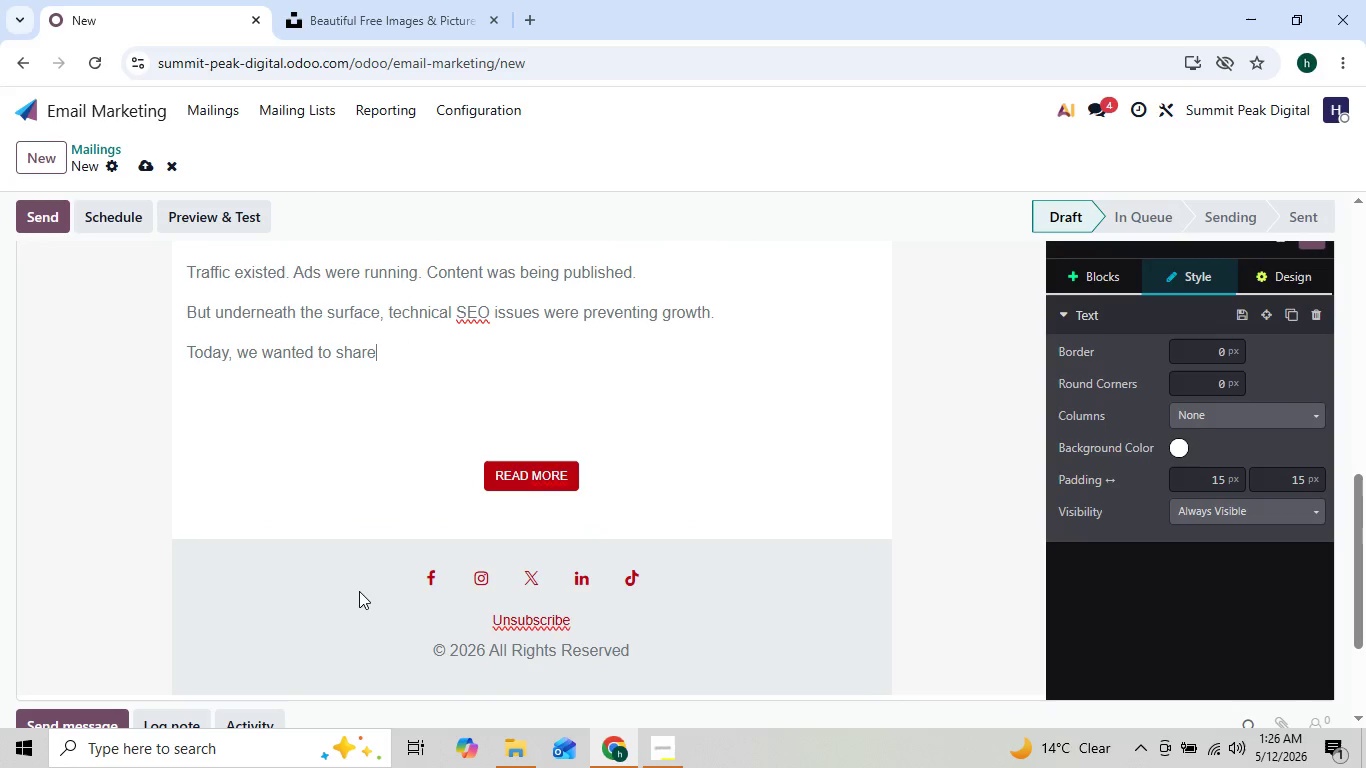 
type( there)
 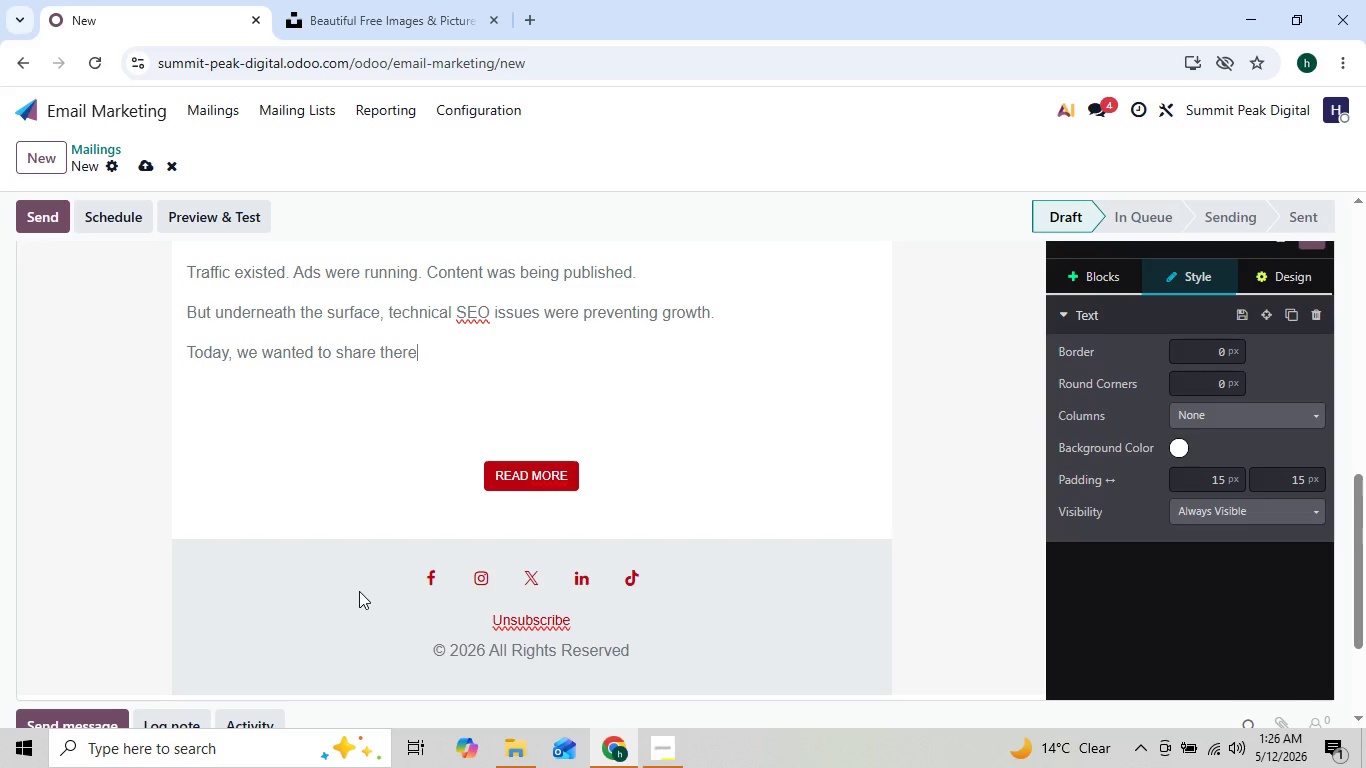 
key(ArrowLeft)
 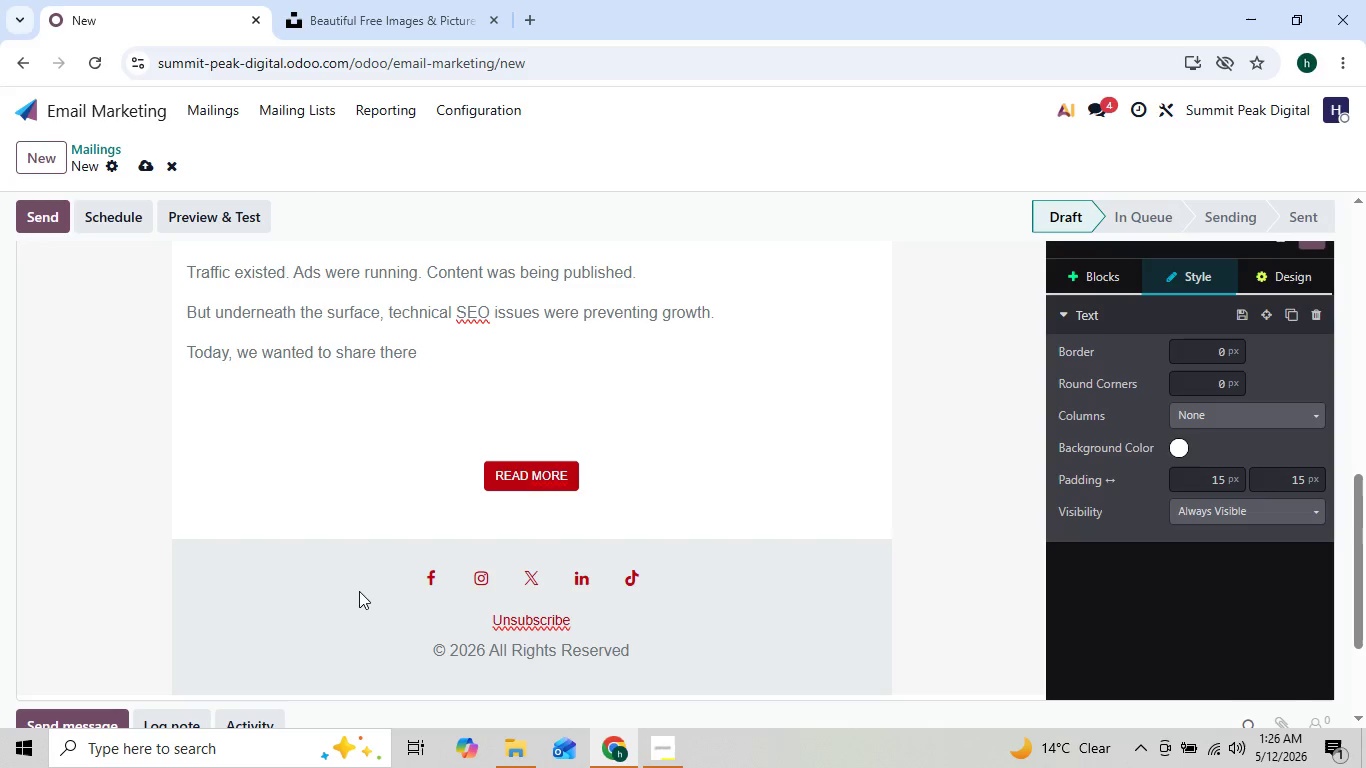 
key(ArrowRight)
 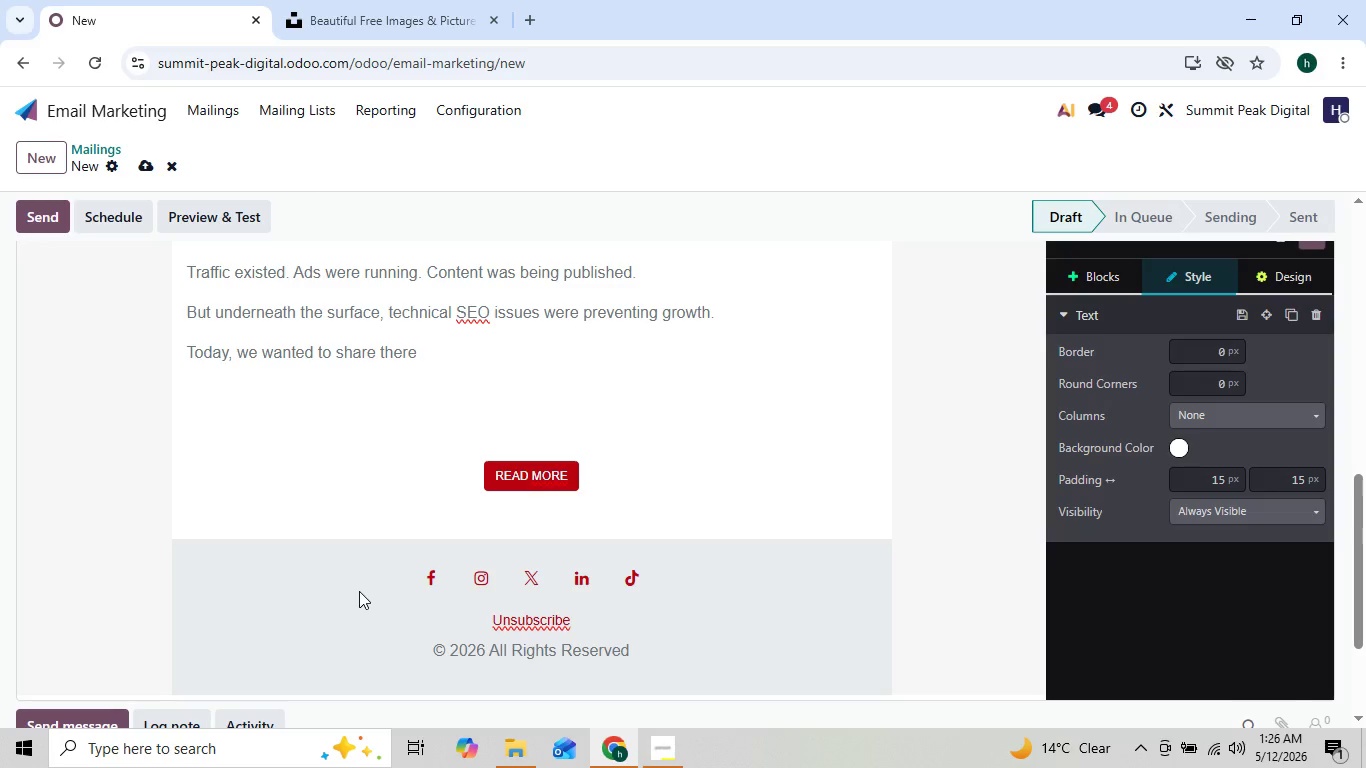 
wait(6.3)
 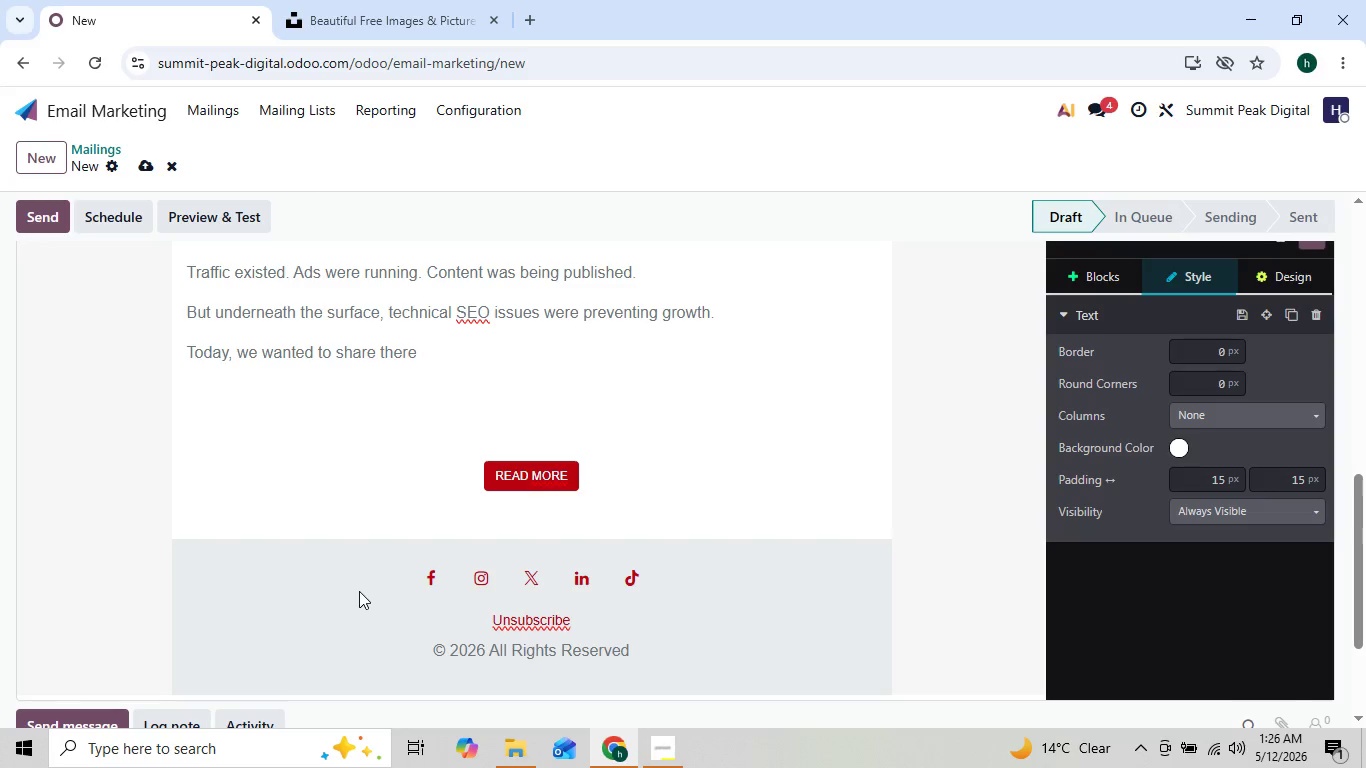 
key(Backspace)
key(Backspace)
type(ree)
 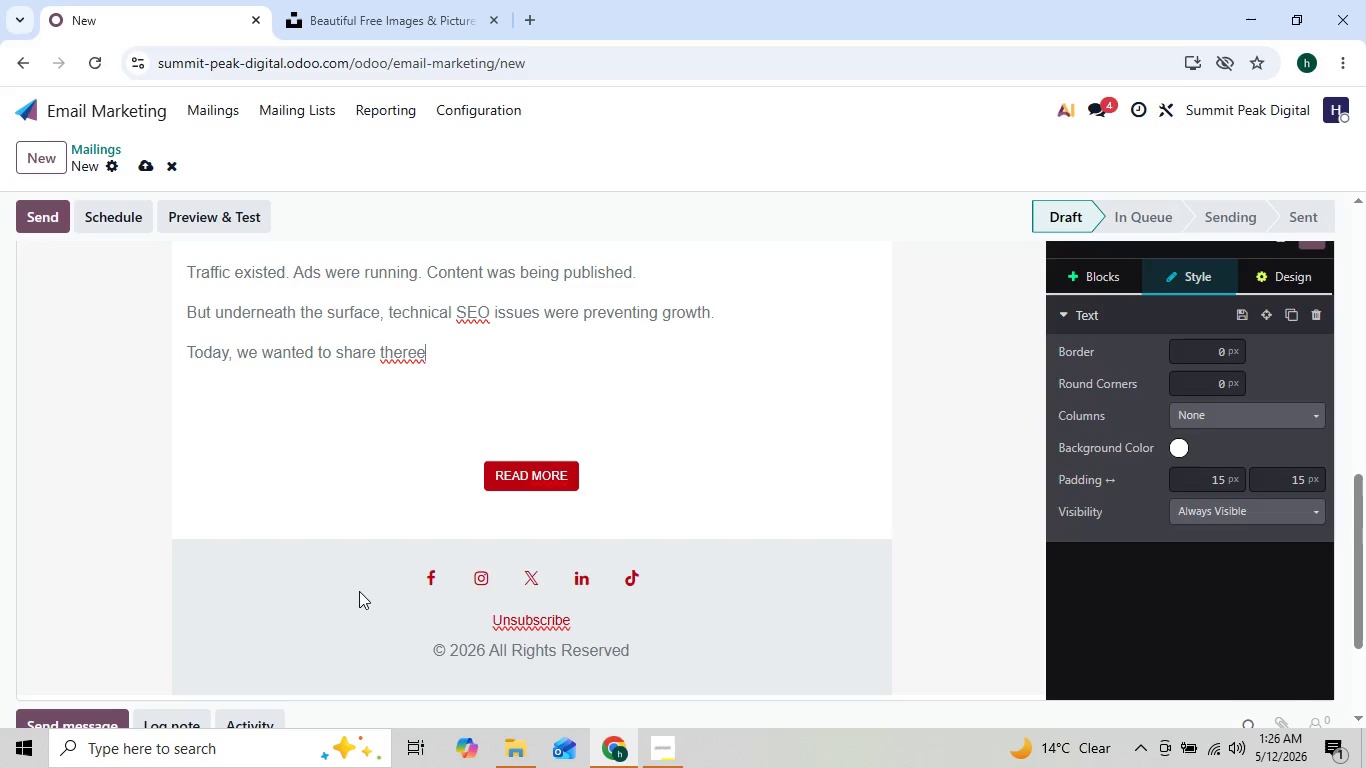 
key(ArrowLeft)
 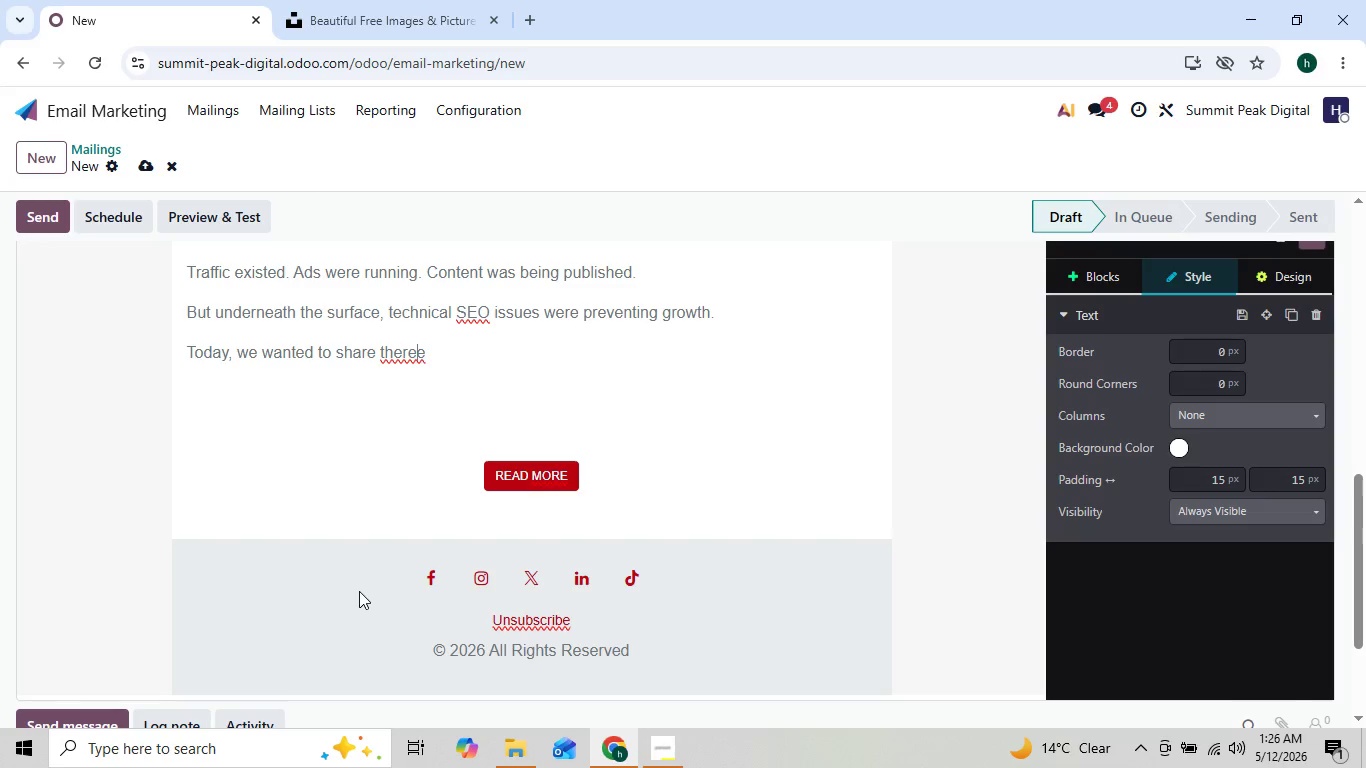 
key(ArrowLeft)
 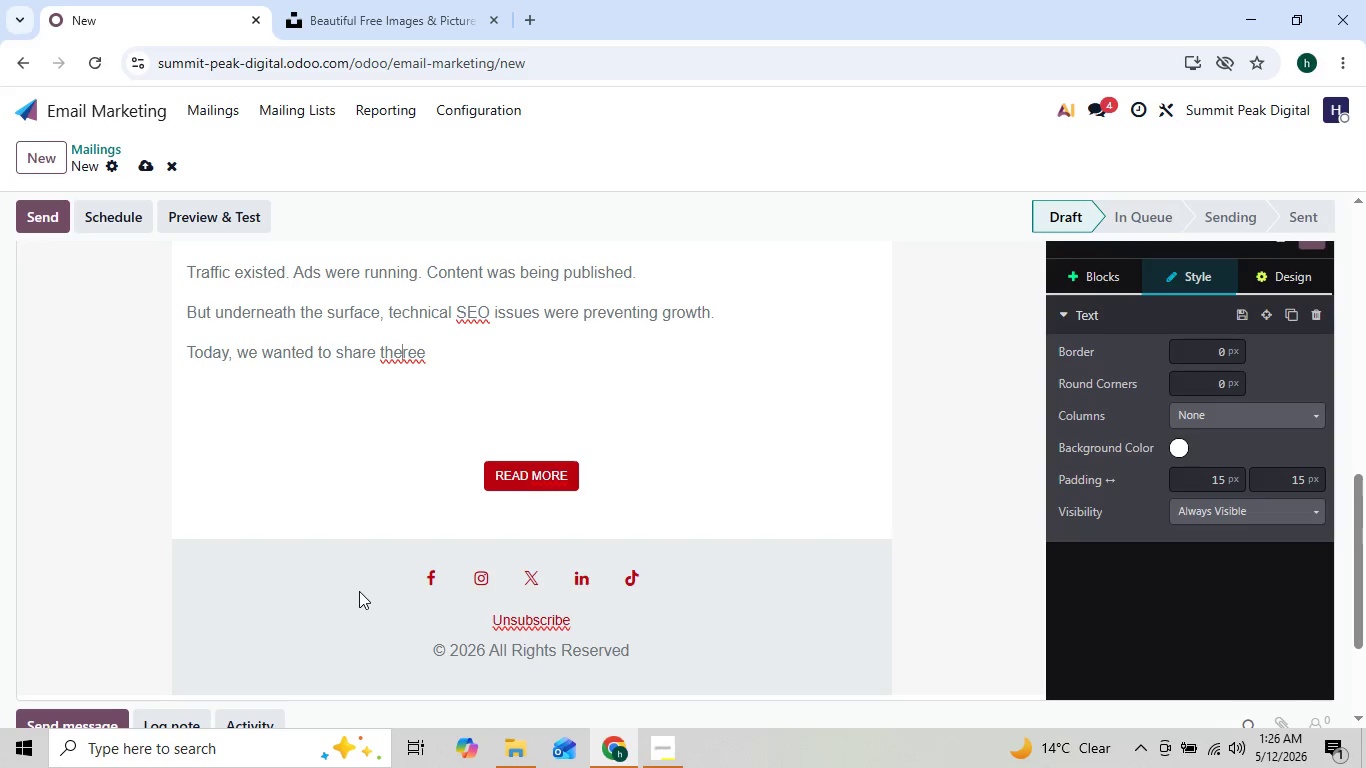 
key(ArrowLeft)
 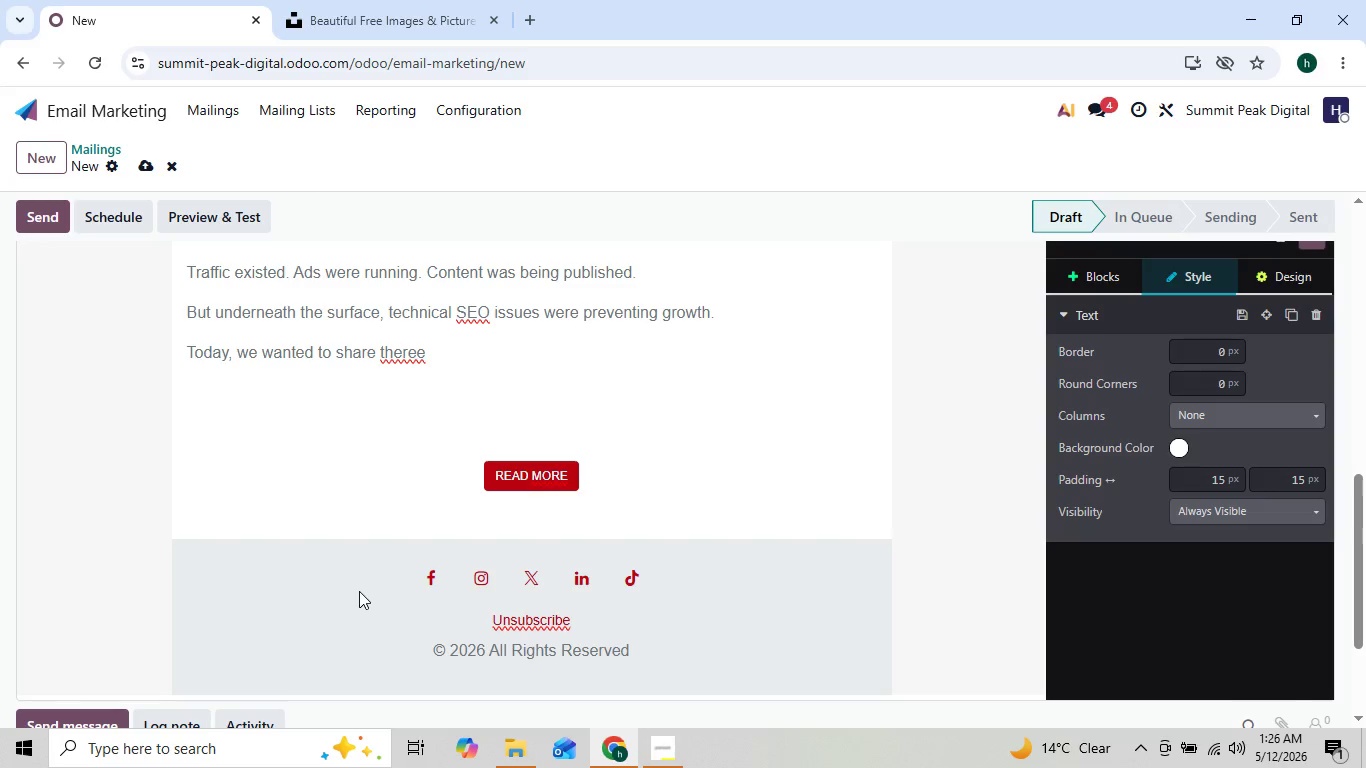 
key(Backspace)
 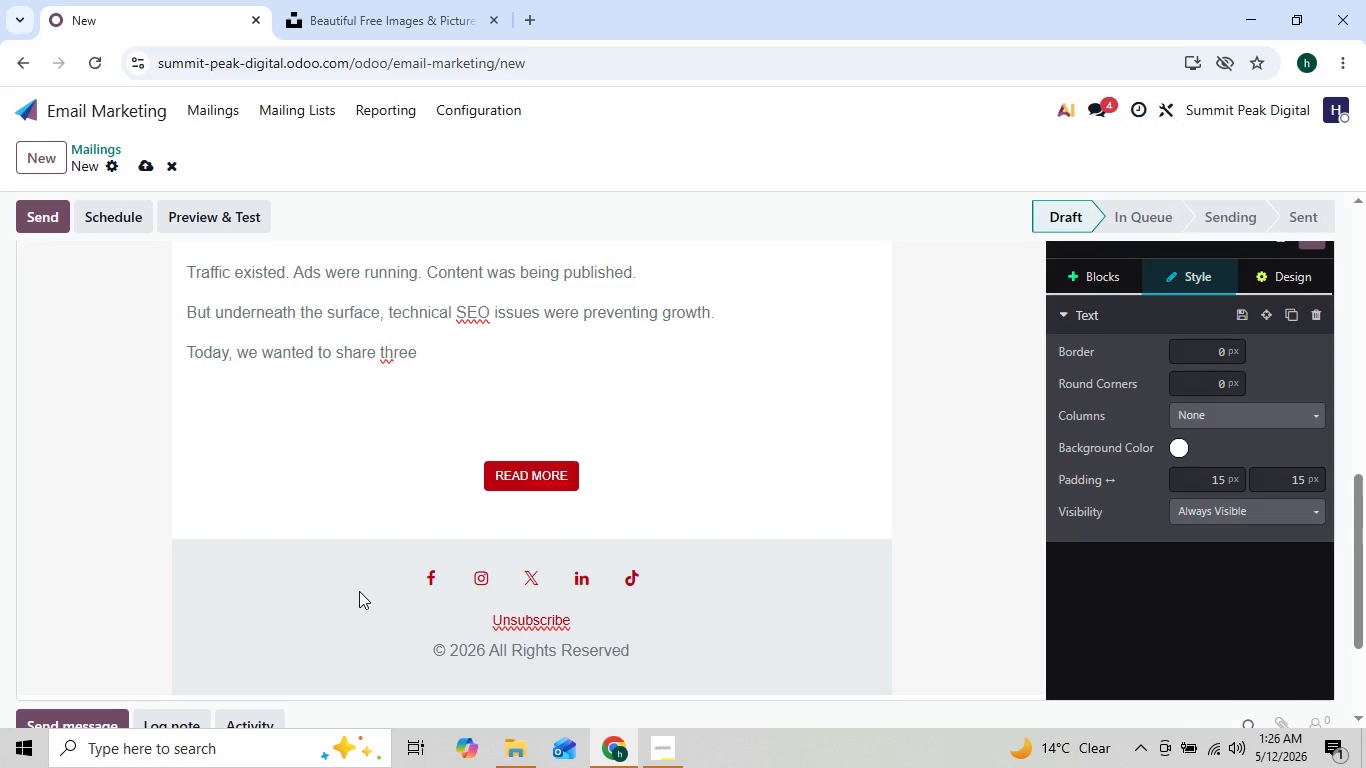 
key(ArrowRight)
 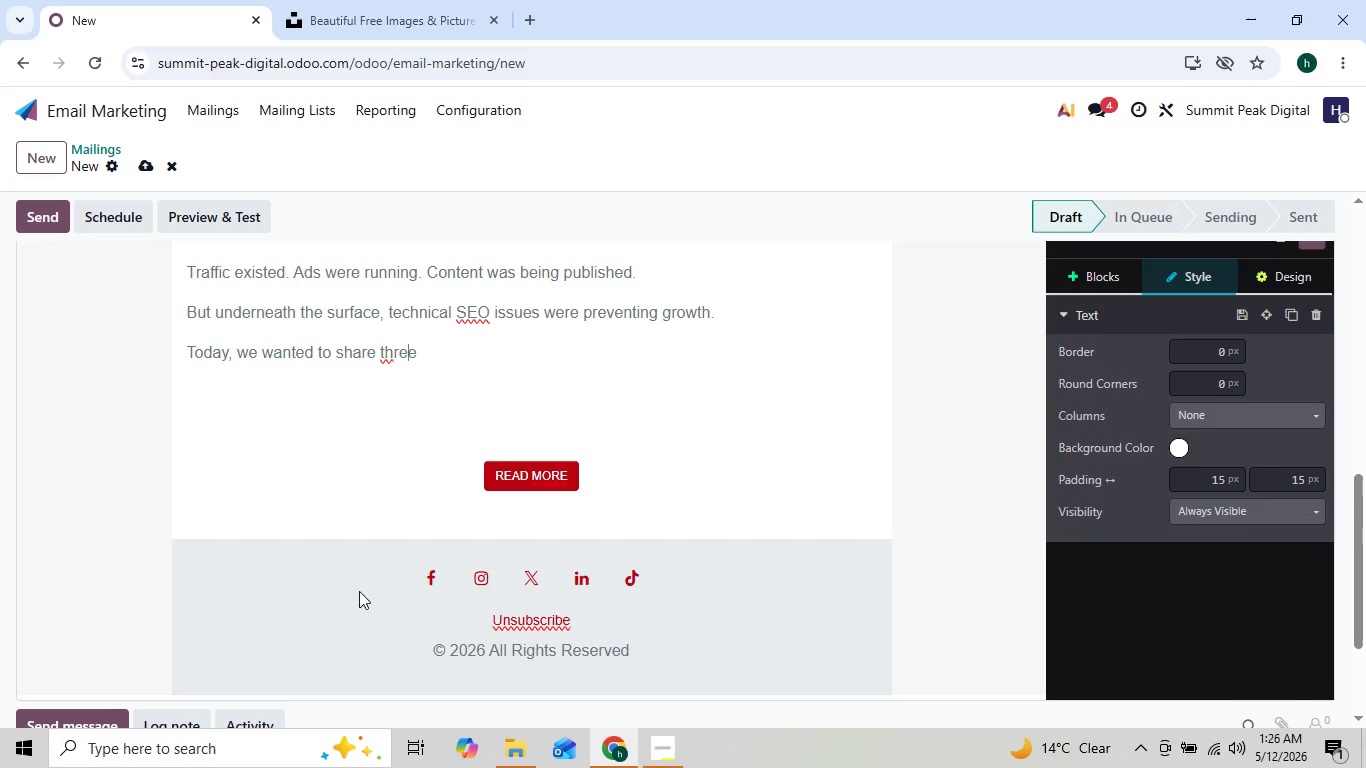 
key(ArrowRight)
 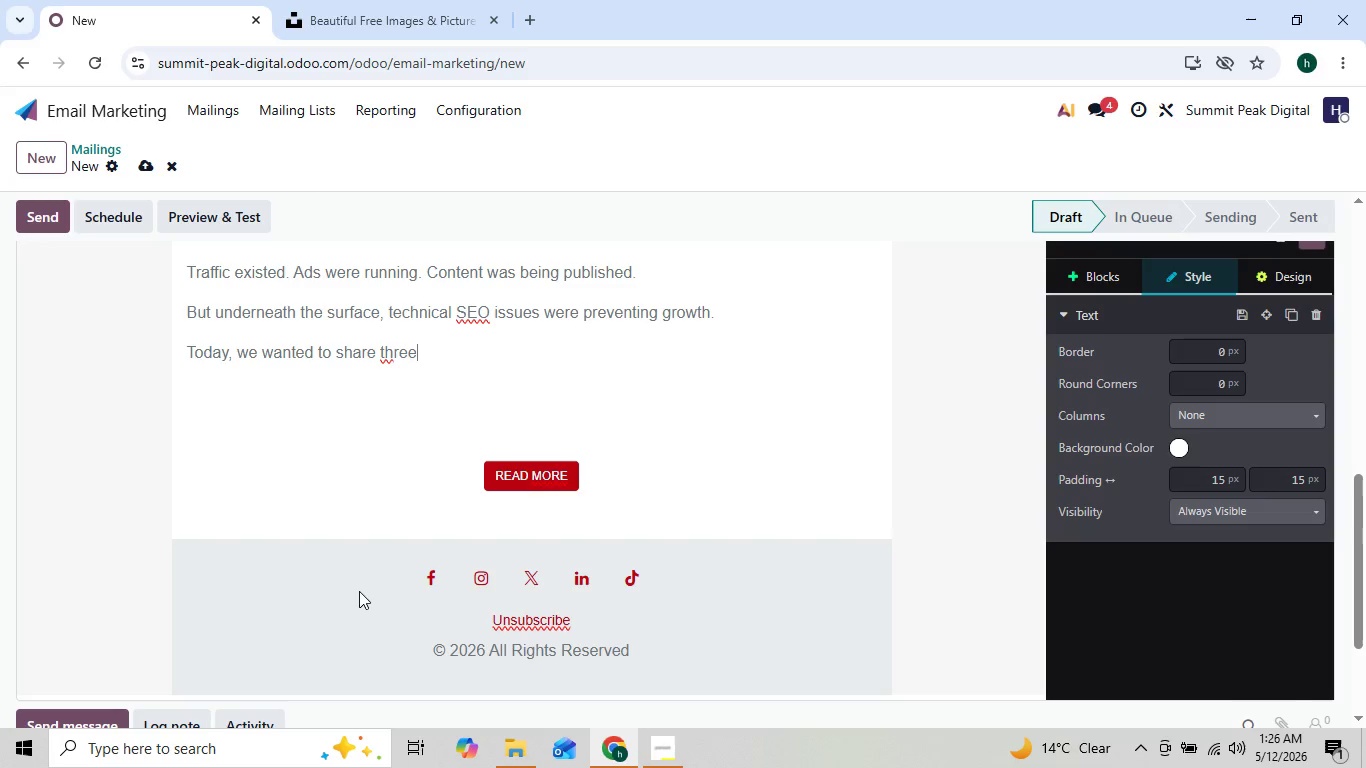 
key(ArrowRight)
 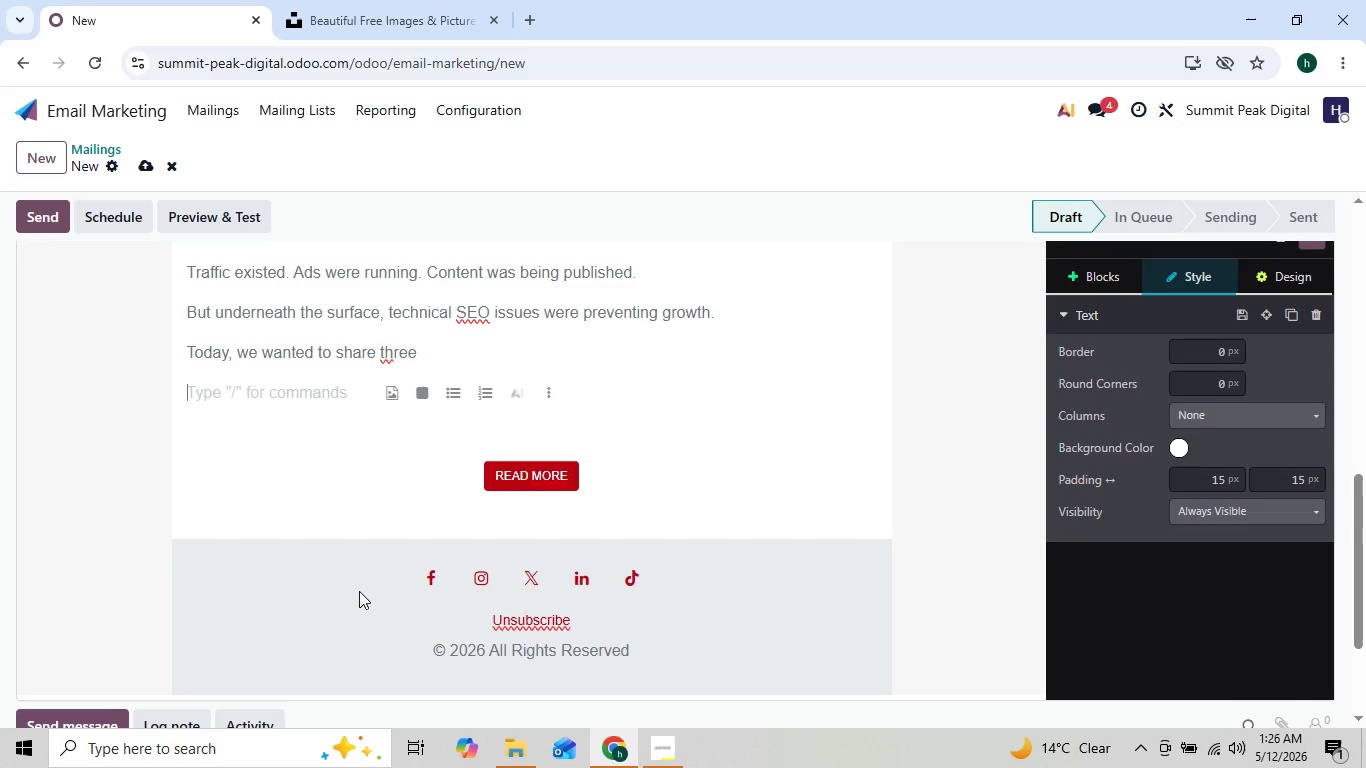 
key(ArrowRight)
 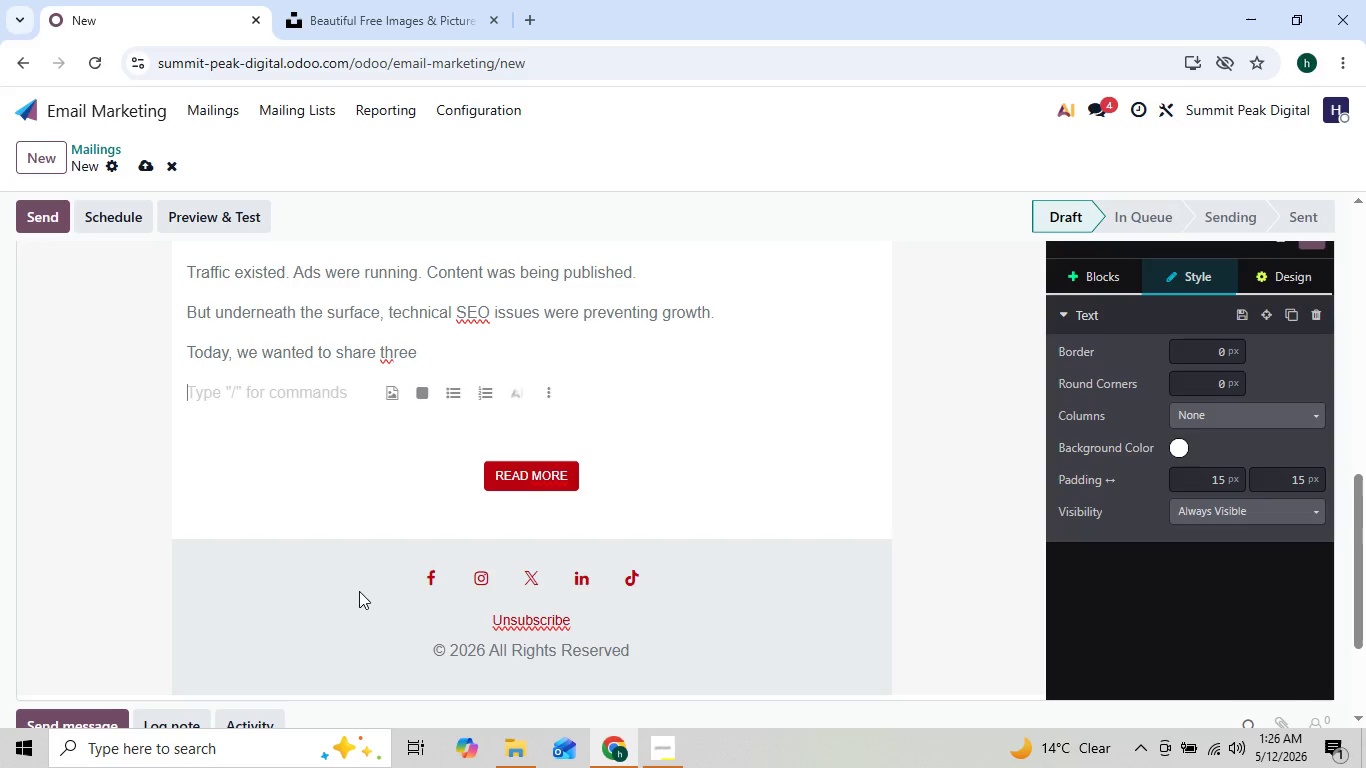 
key(ArrowLeft)
 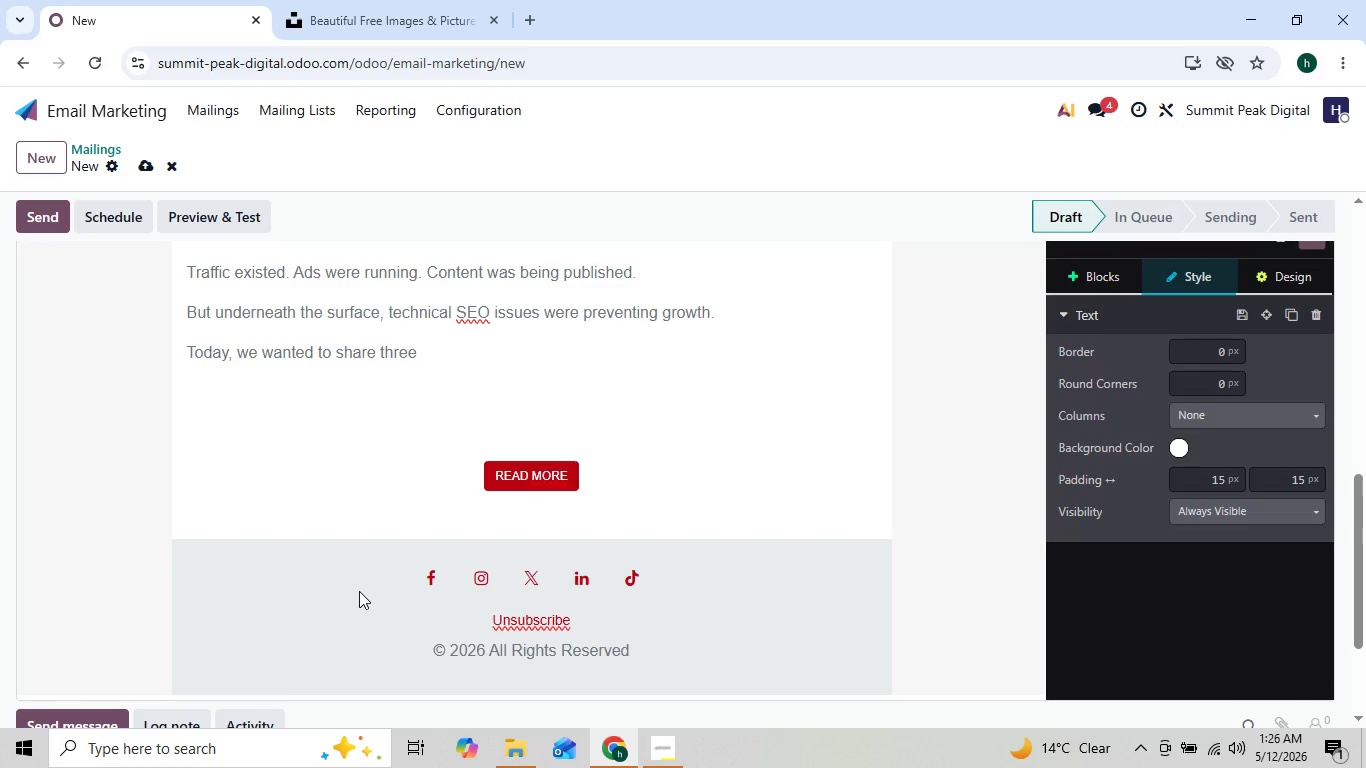 
type( real-world examples that dm)
key(Backspace)
type(emons)
 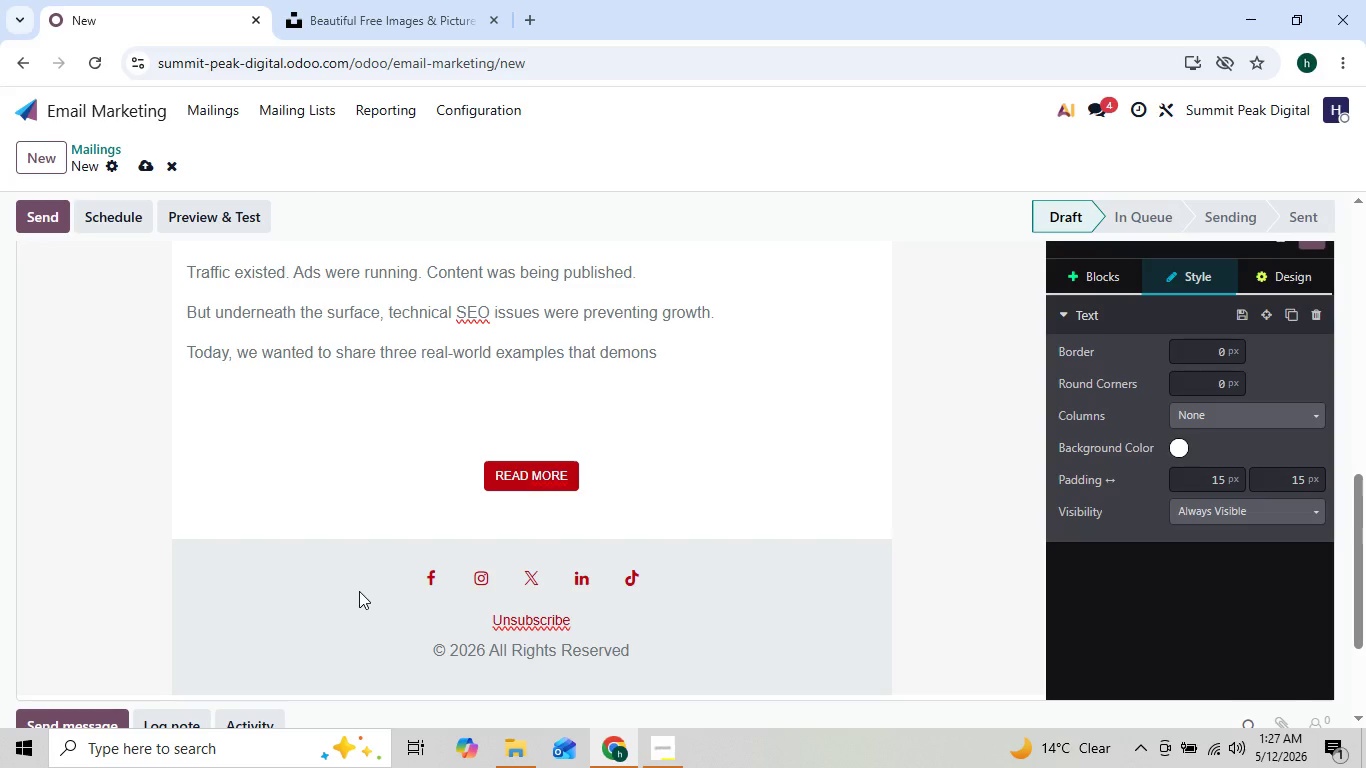 
key(ArrowLeft)
 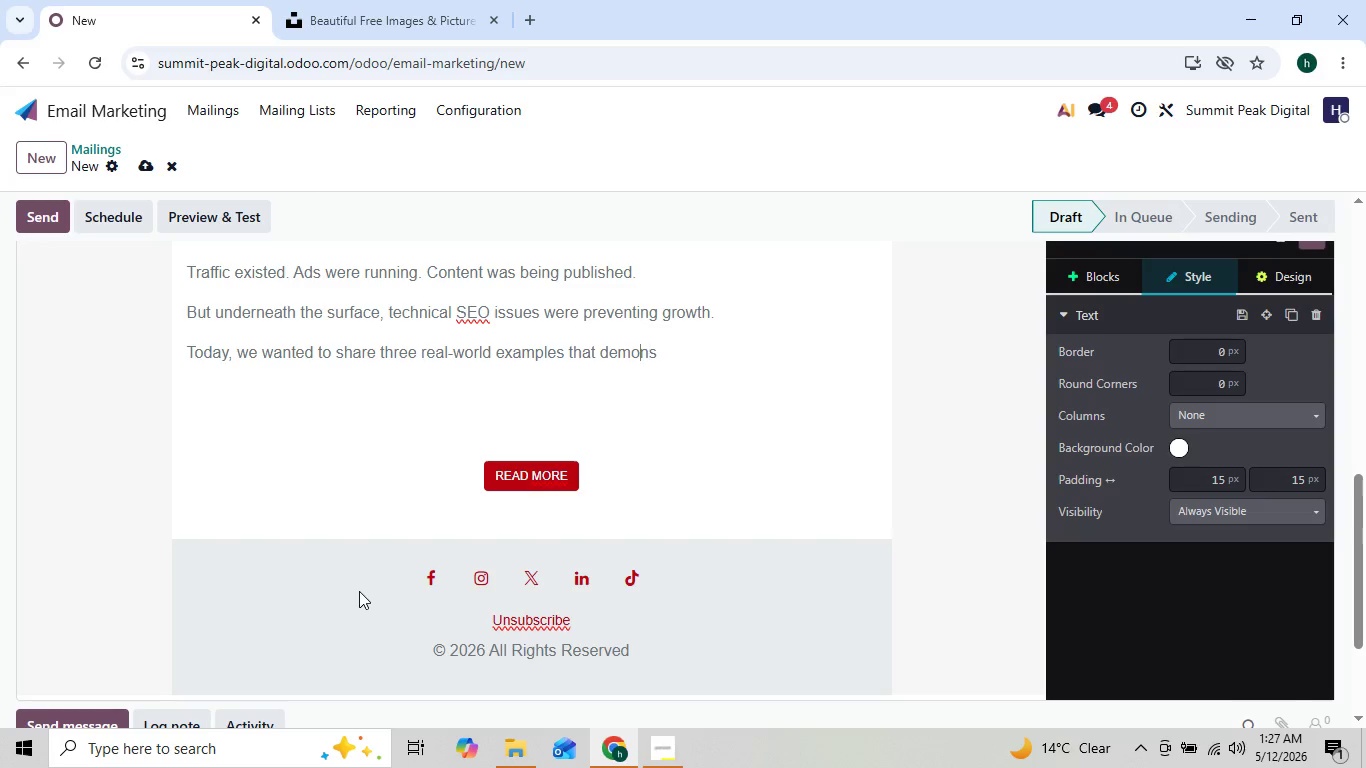 
key(ArrowLeft)
 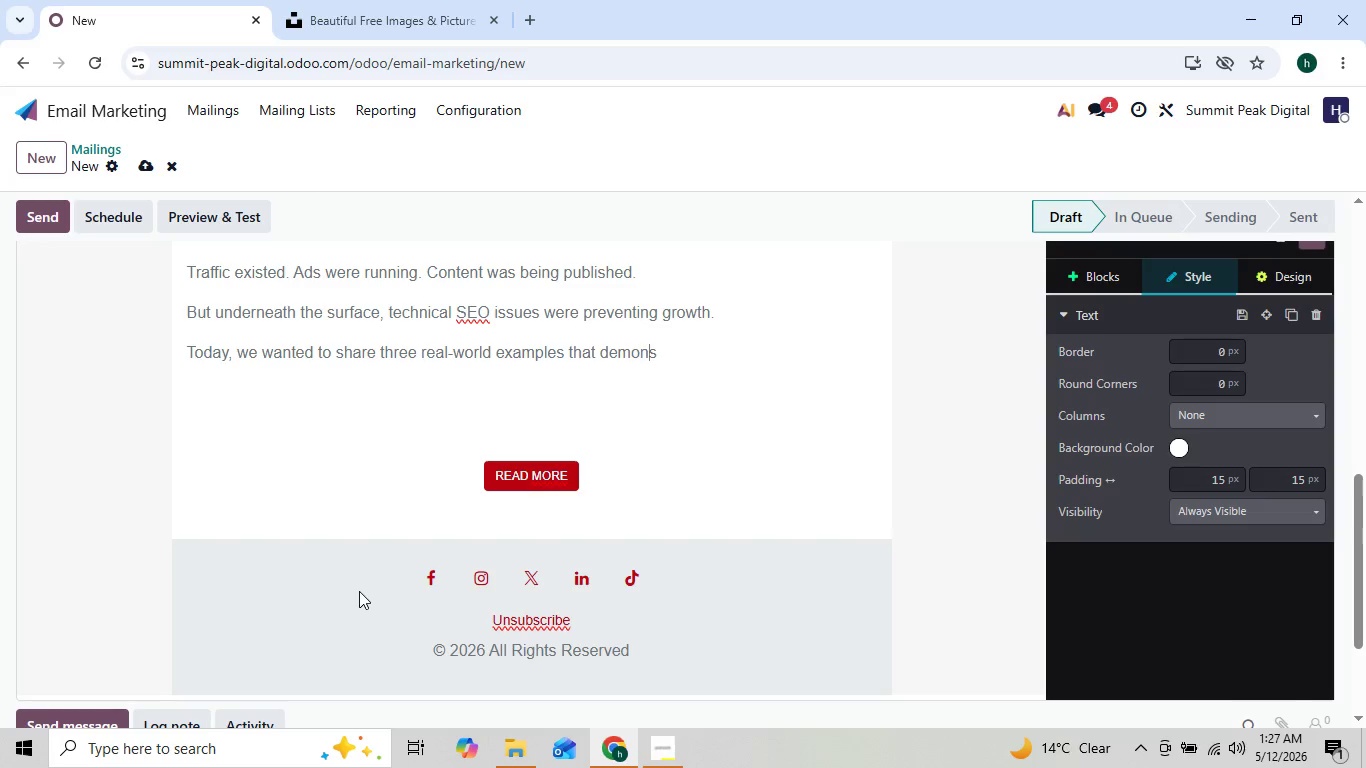 
key(ArrowRight)
 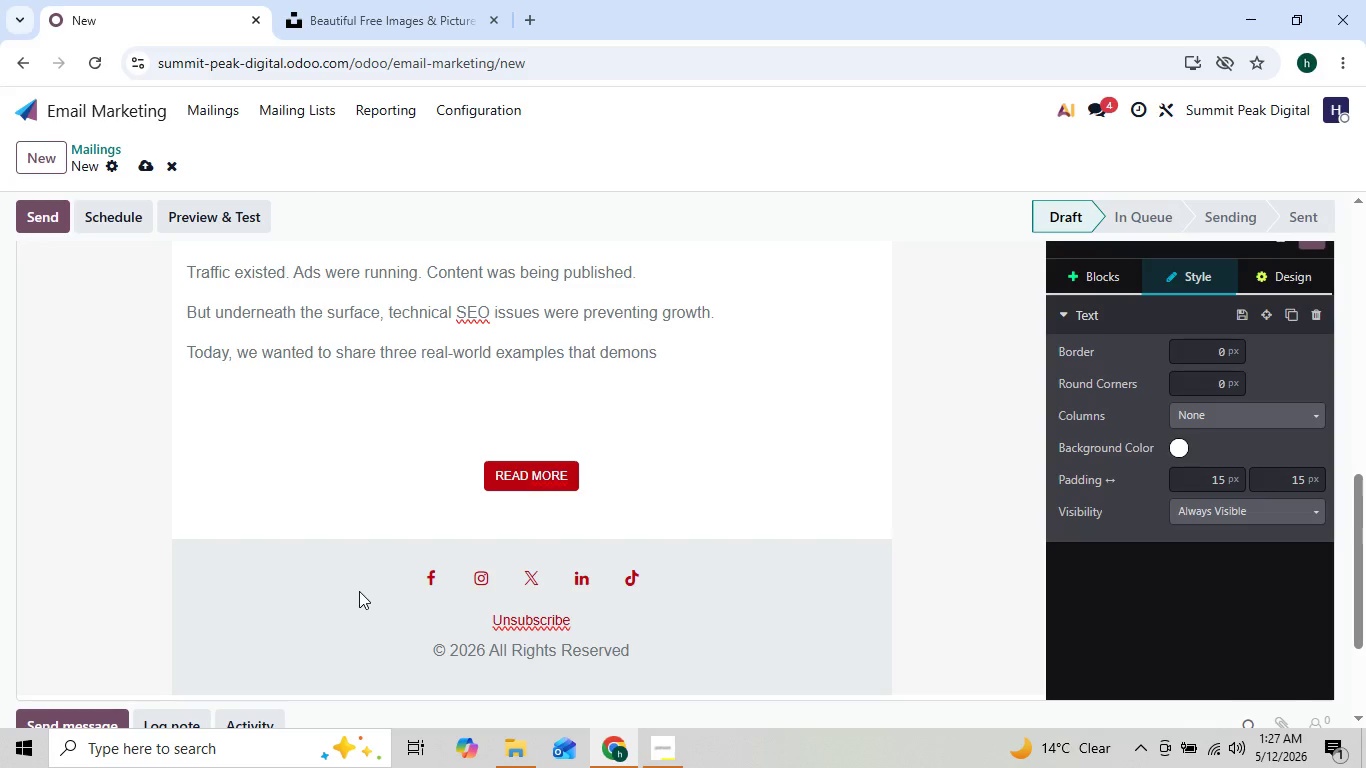 
key(ArrowRight)
 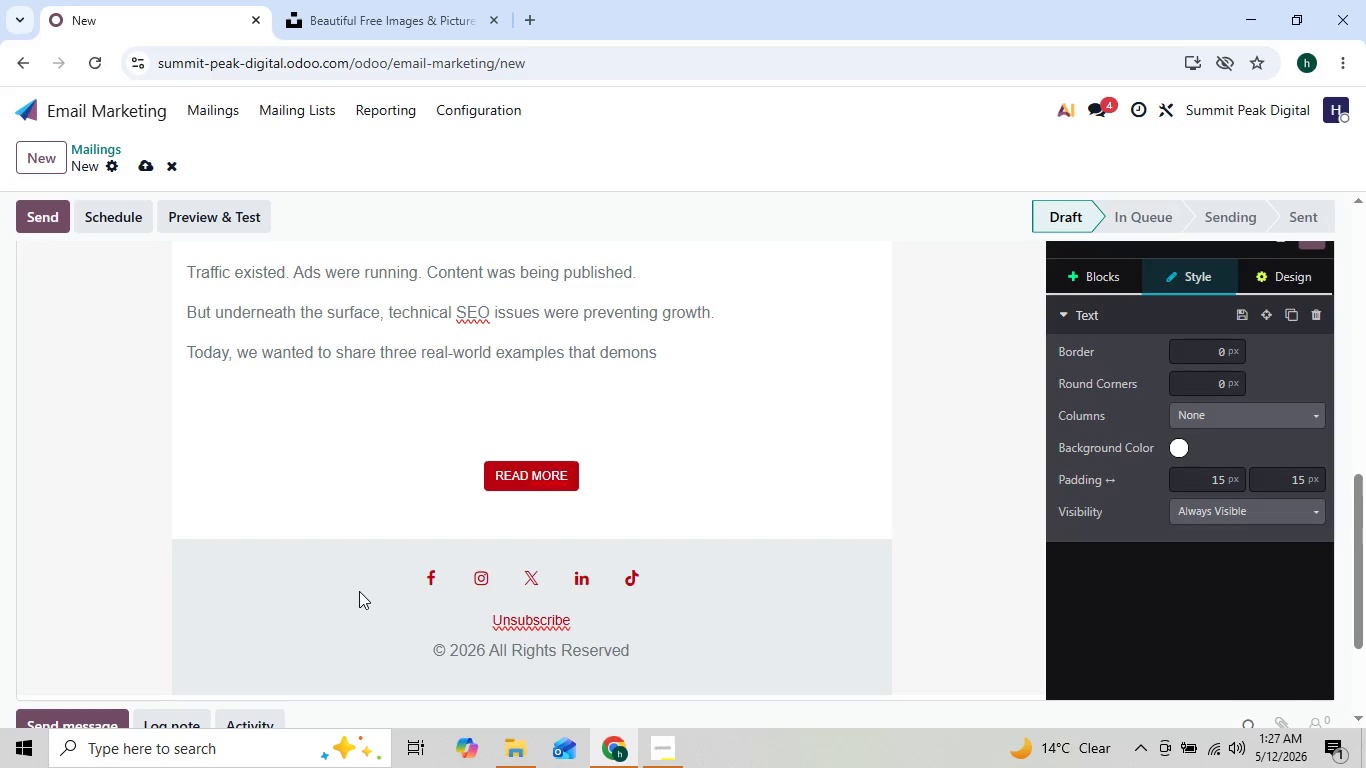 
key(ArrowLeft)
 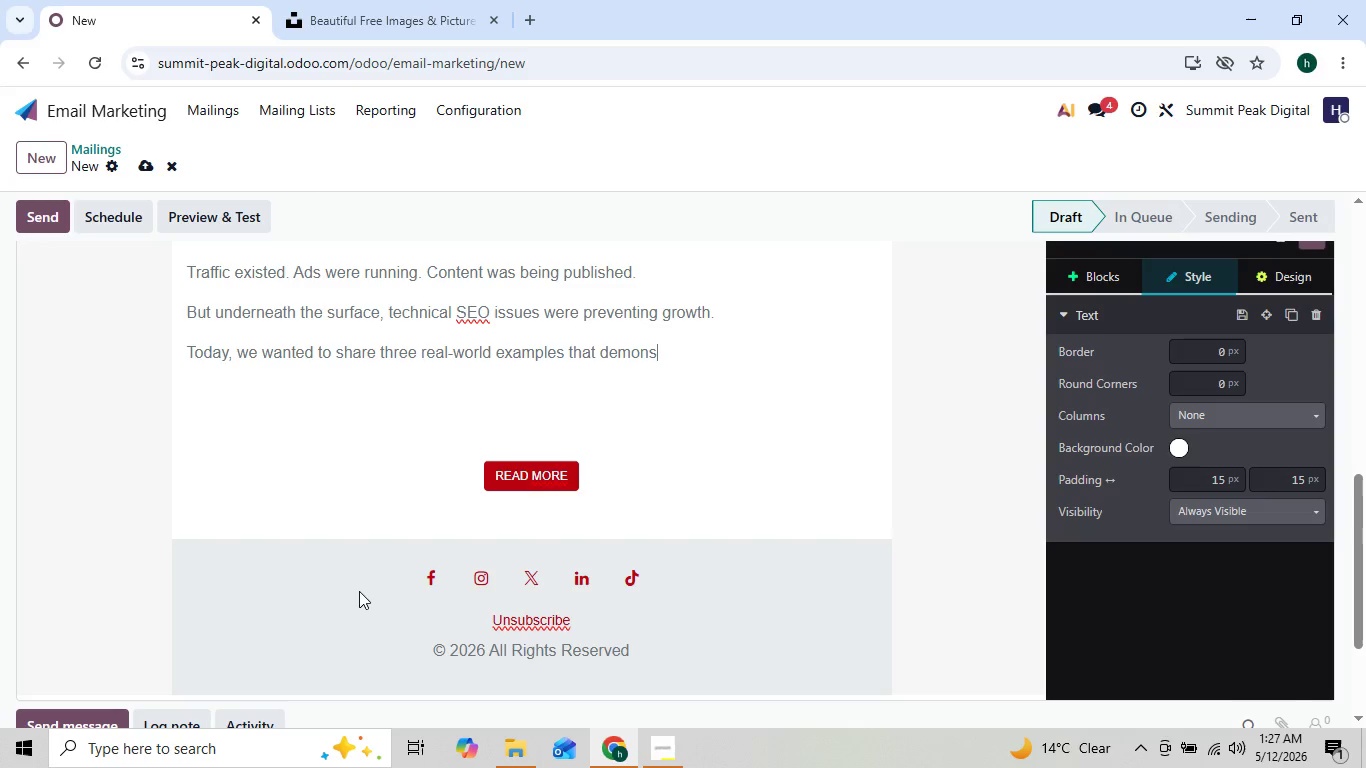 
key(ArrowRight)
 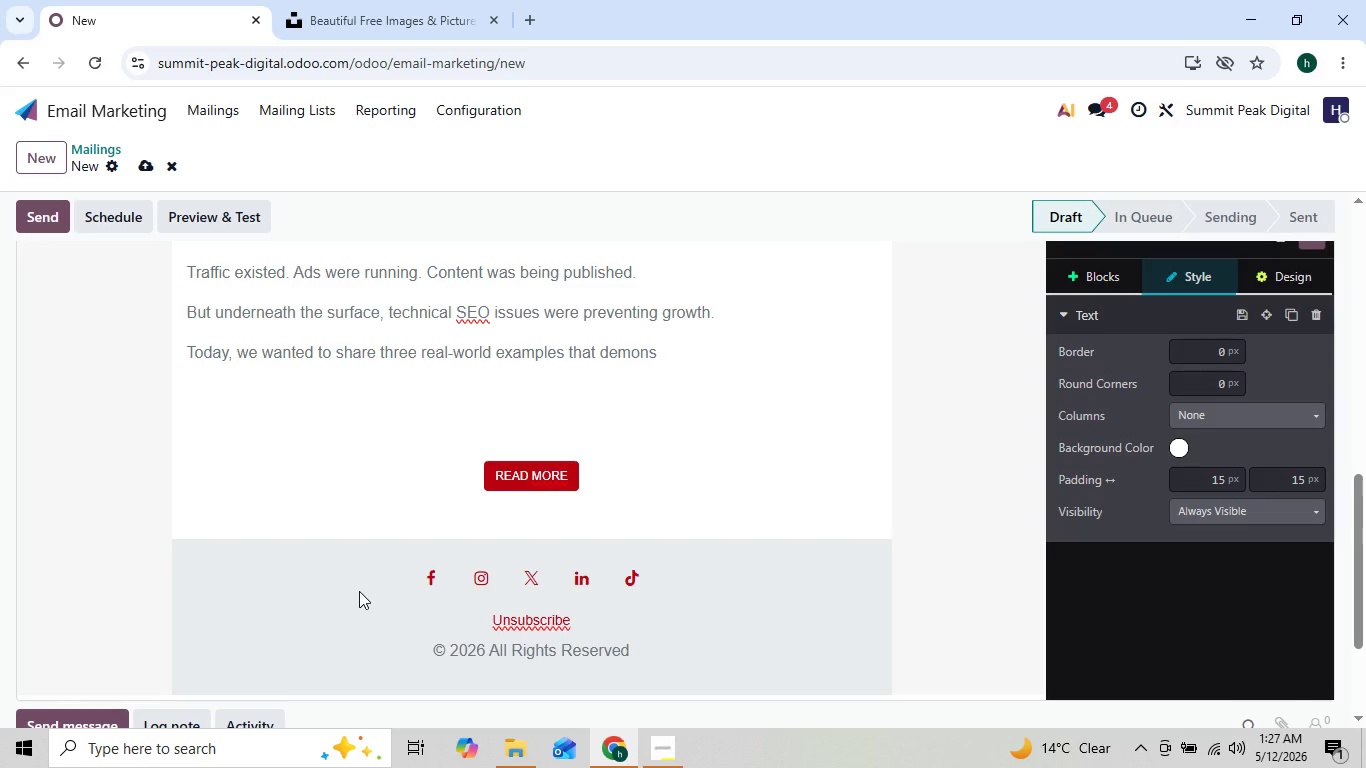 
type(trate how quickly technical improvements can impact)
 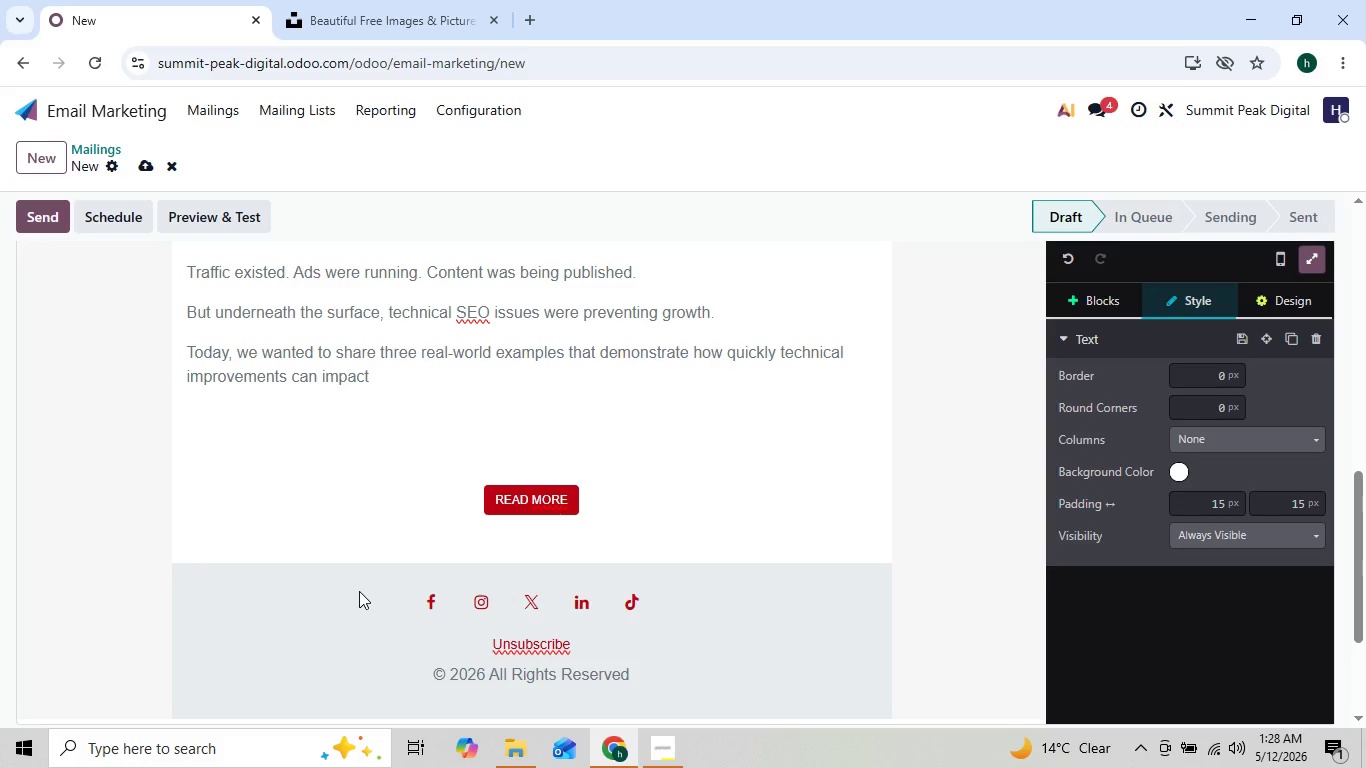 
type( visibility)
 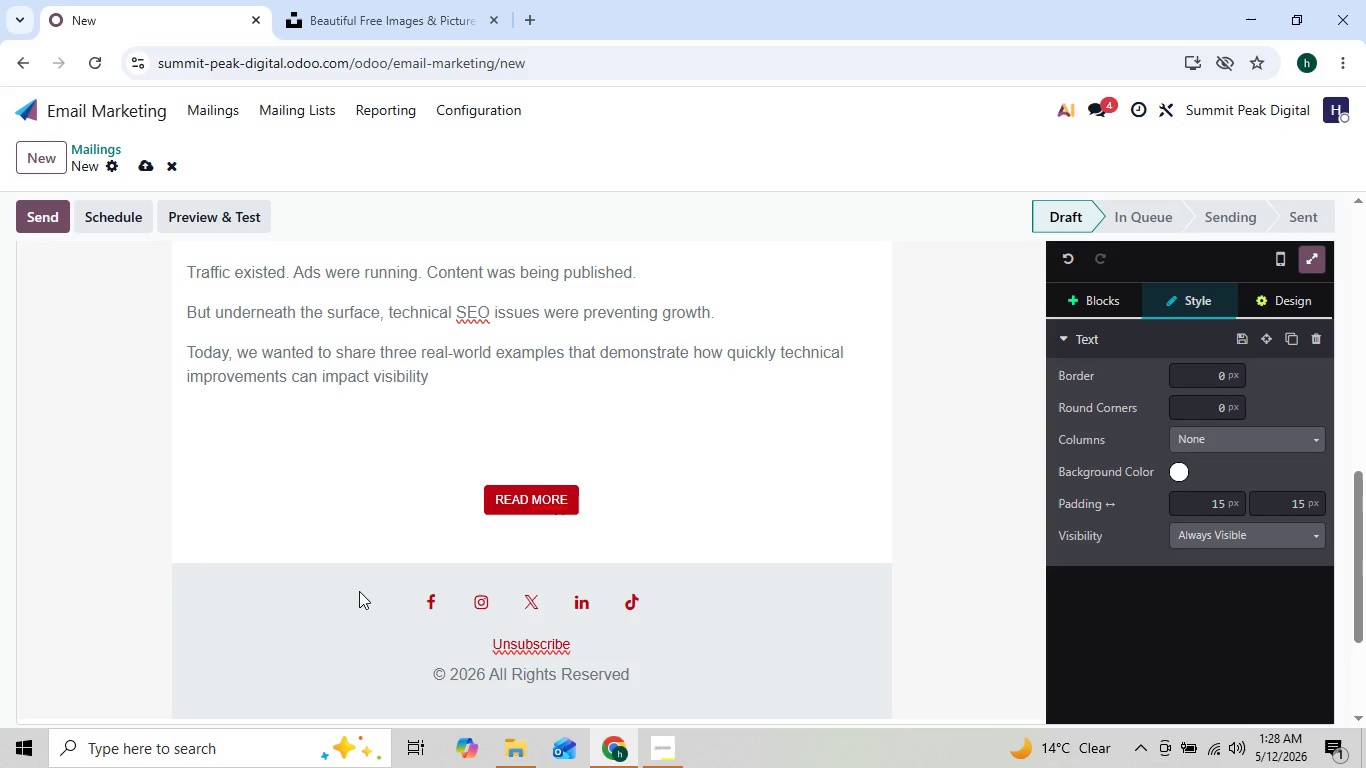 
type(an)
key(Backspace)
key(Backspace)
type( and conversions.)
 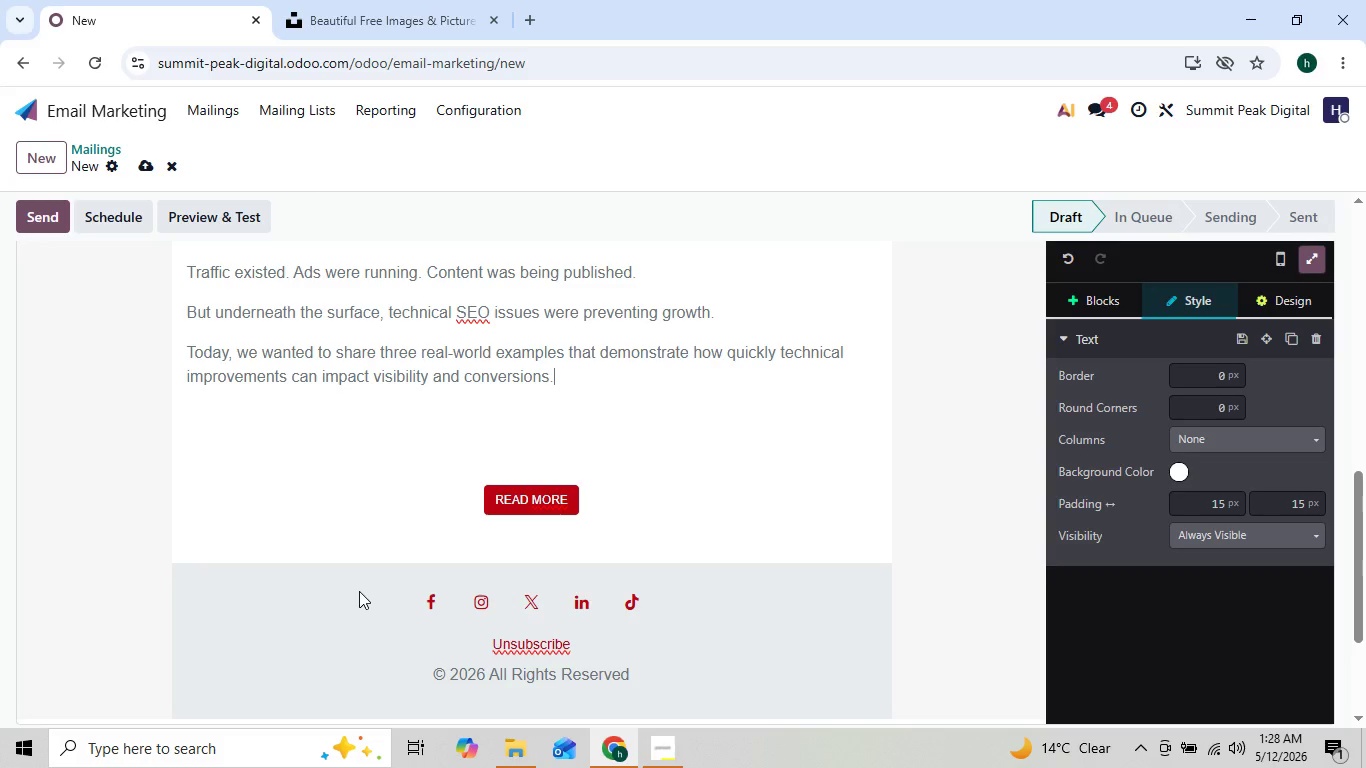 
wait(6.23)
 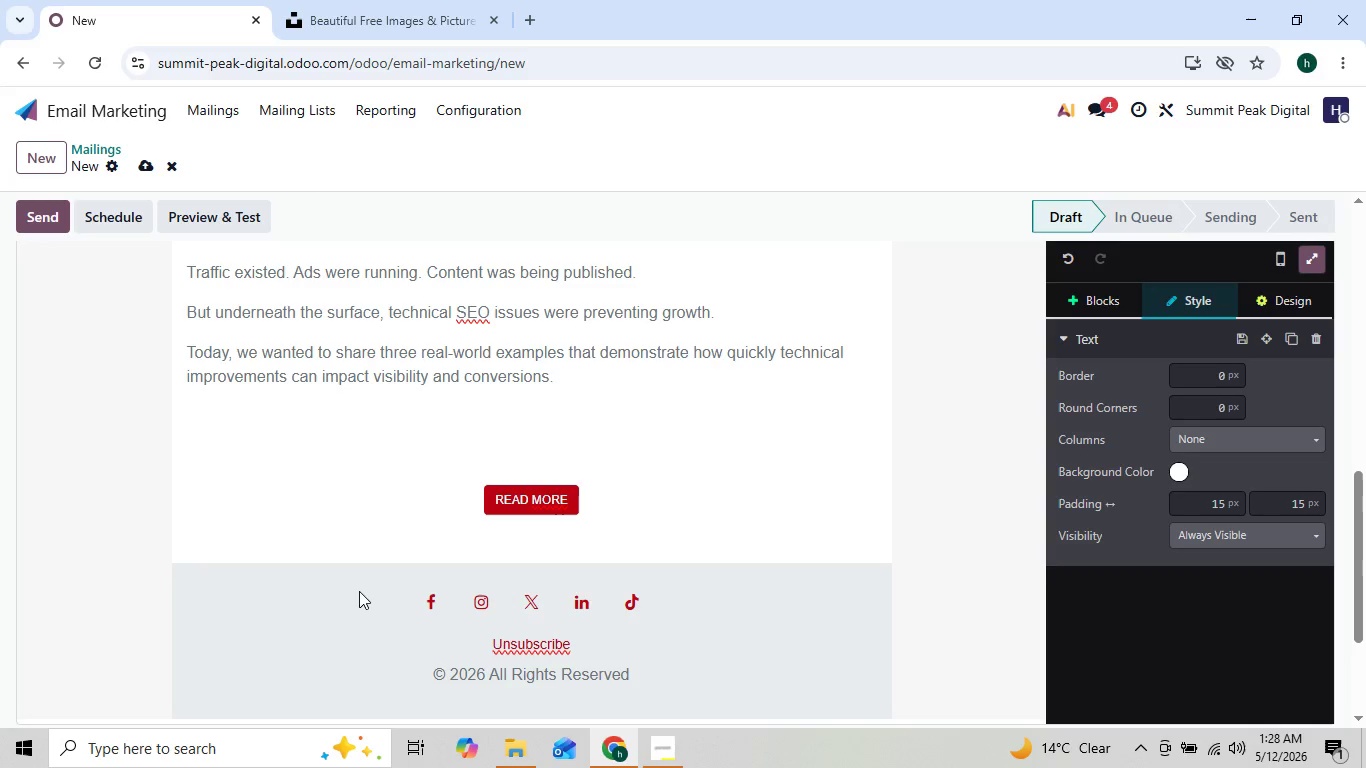 
key(Enter)
 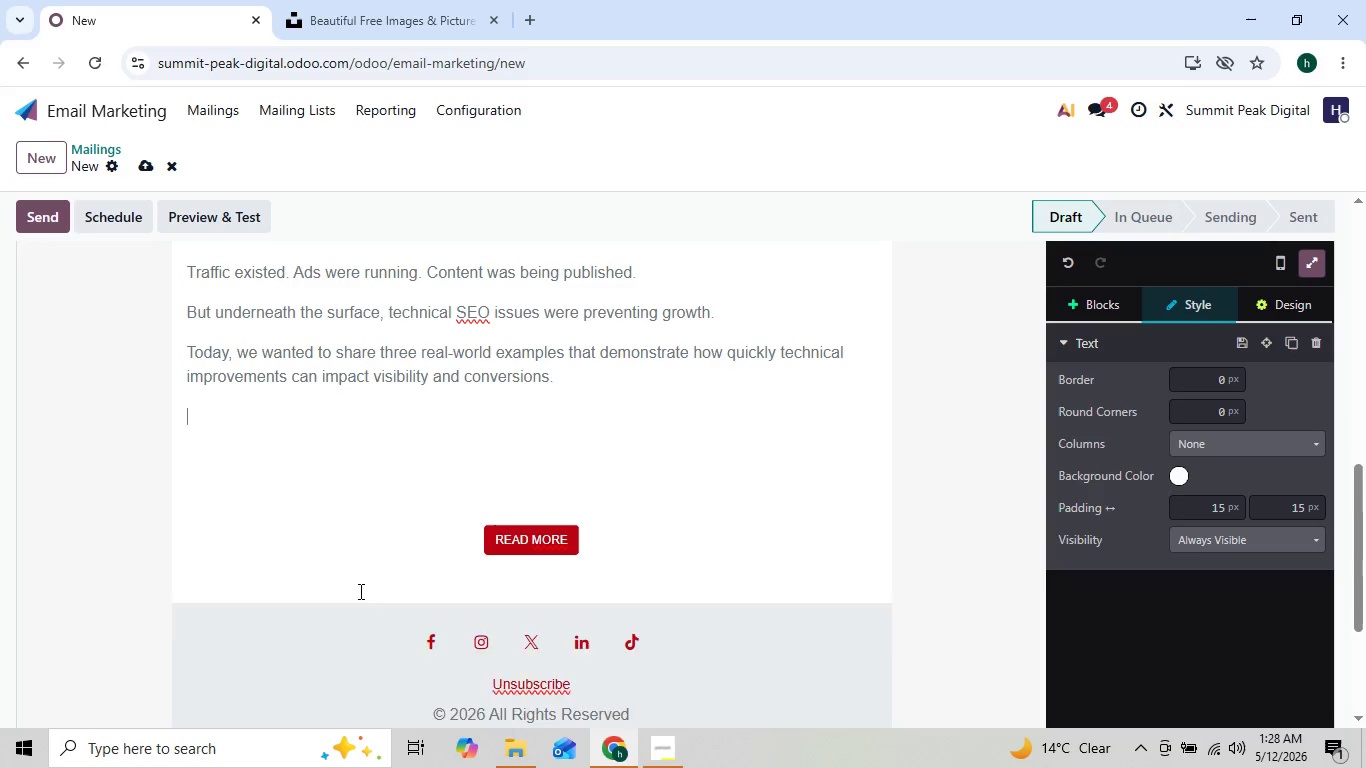 
key(Enter)
 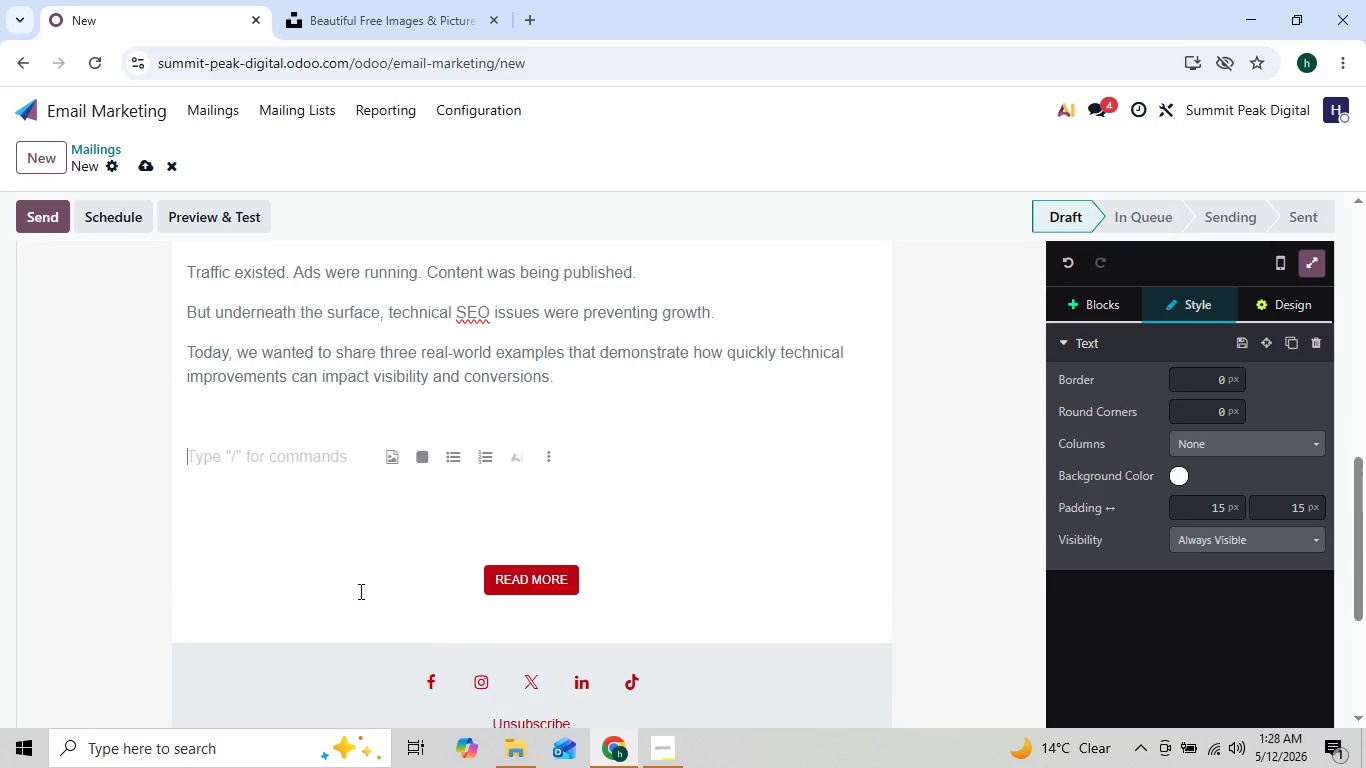 
key(Enter)
 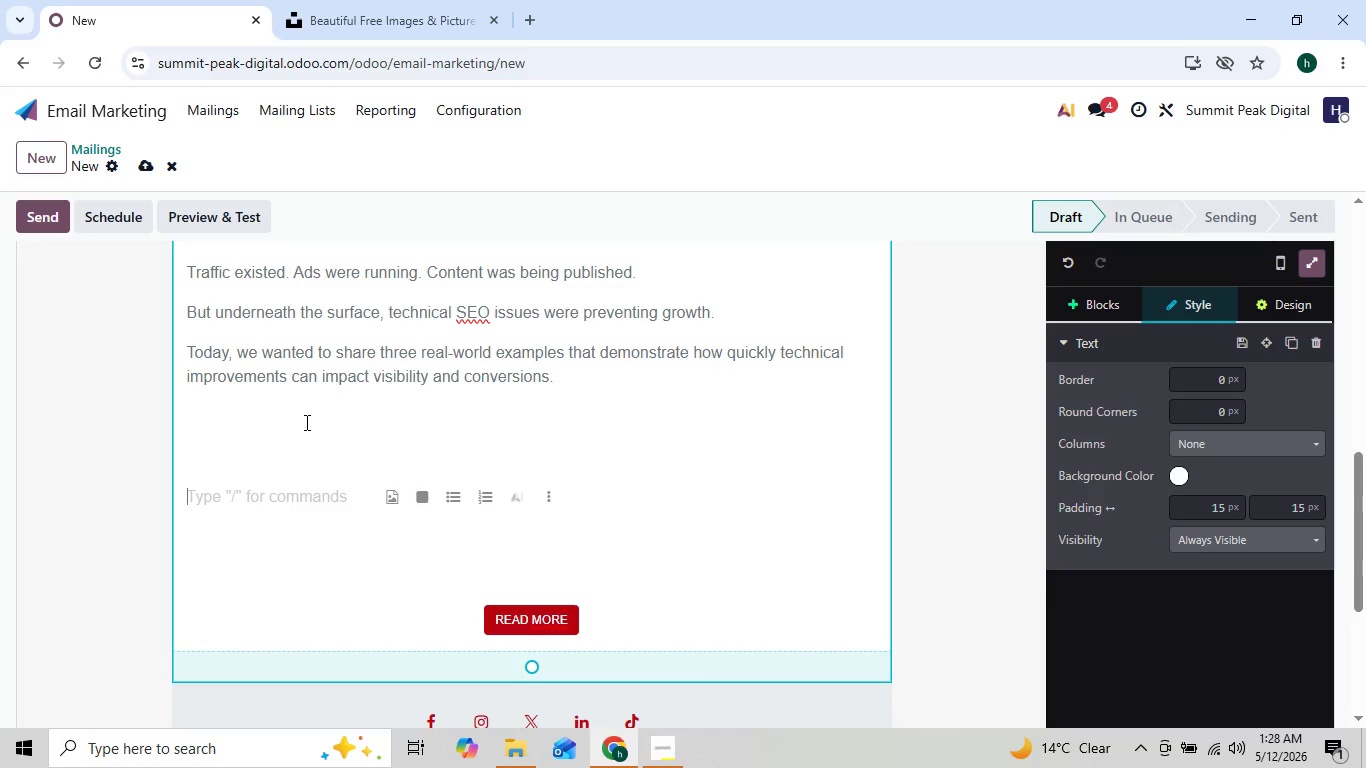 
key(Enter)
 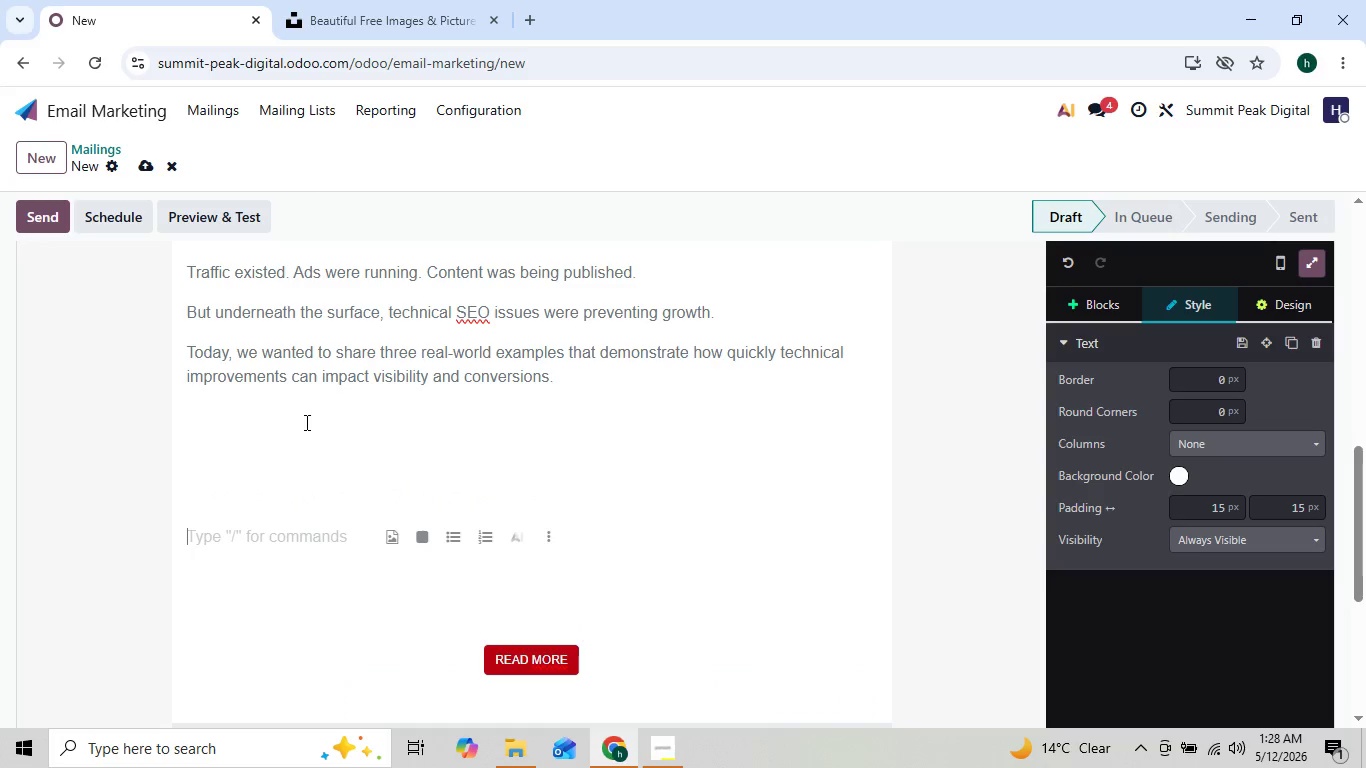 
key(Enter)
 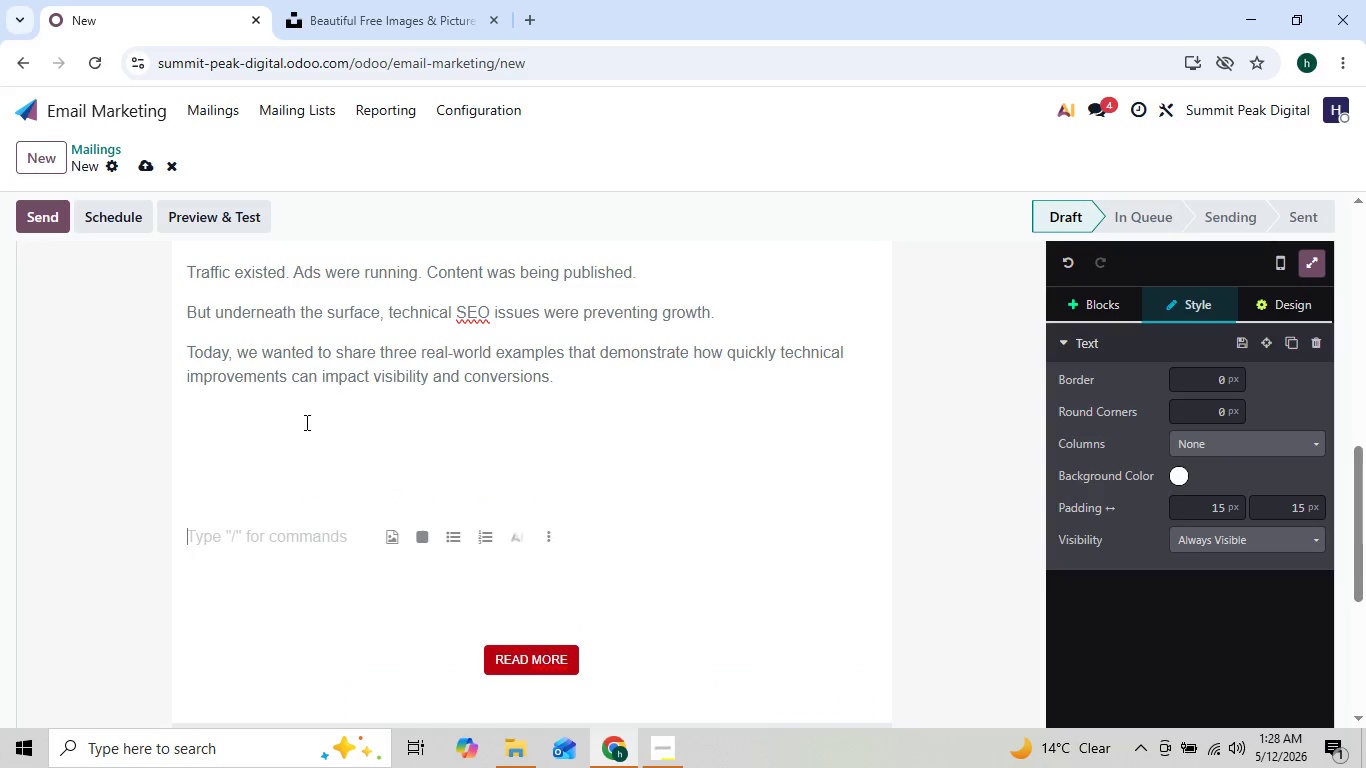 
key(Enter)
 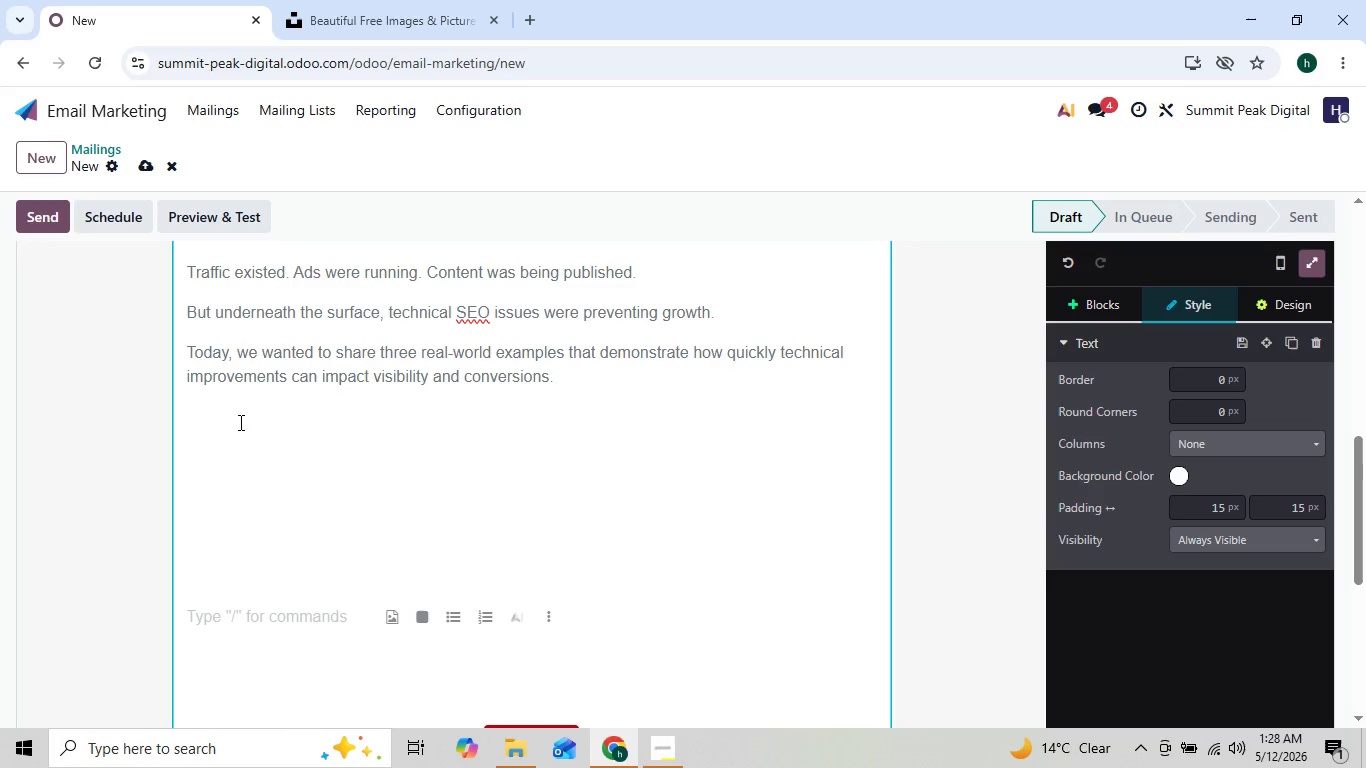 
left_click([222, 420])
 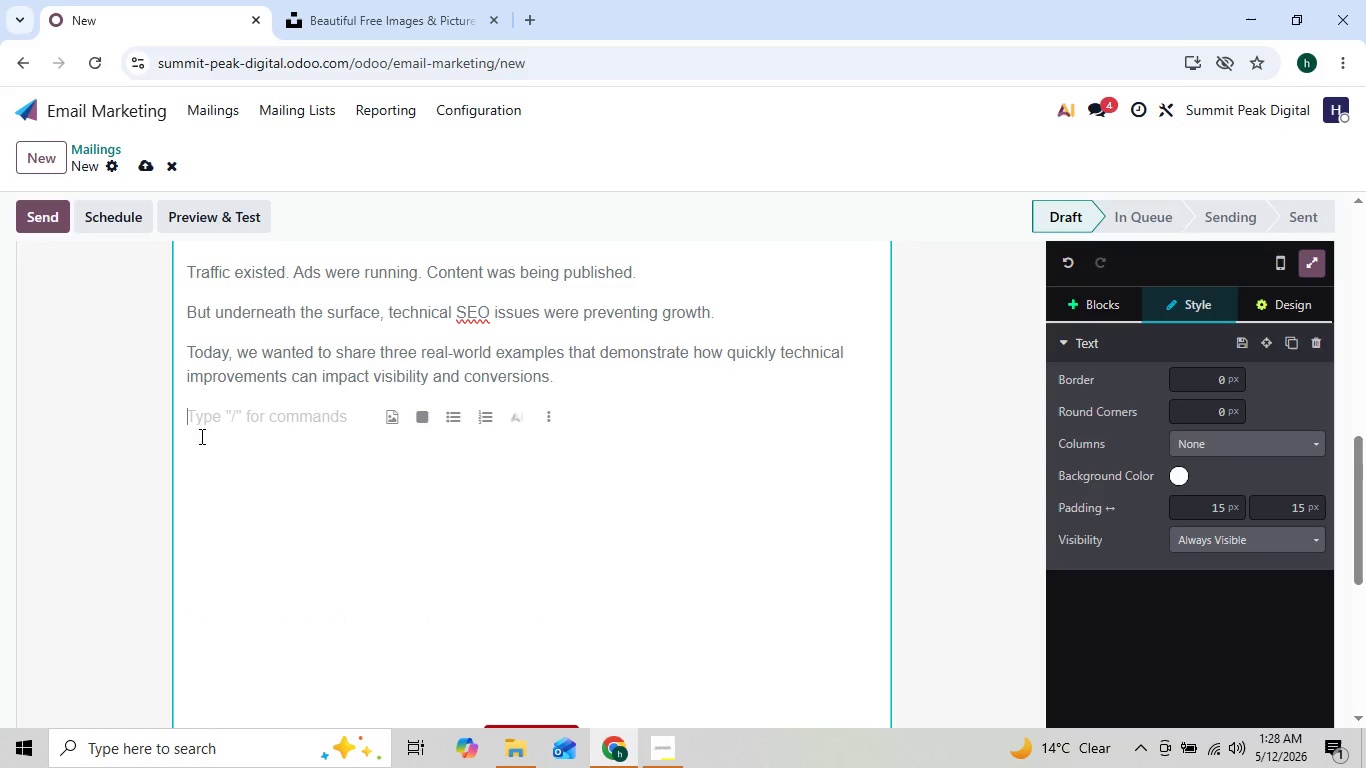 
wait(11.47)
 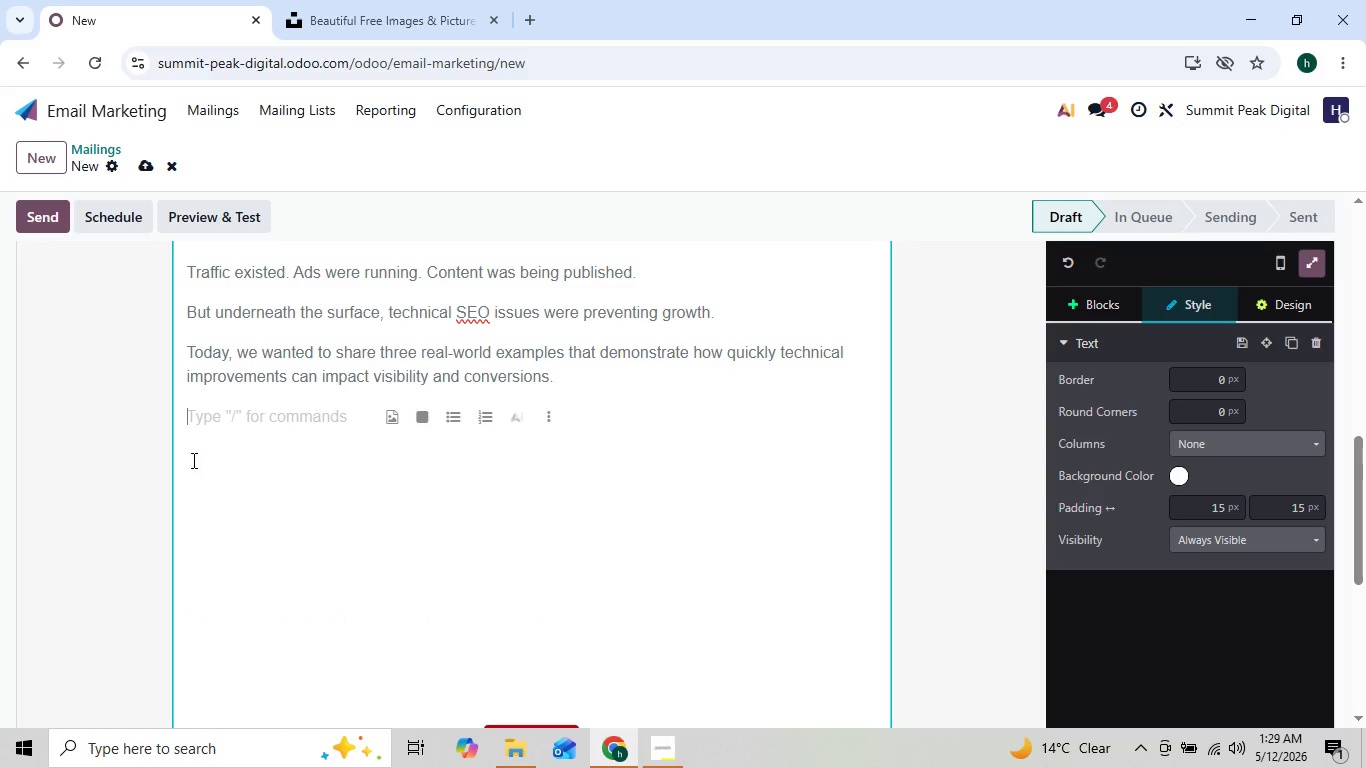 
type(CA)
key(Backspace)
type(s)
key(Backspace)
type(ase study #1 -LO)
key(Backspace)
type(ocal Service Business)
 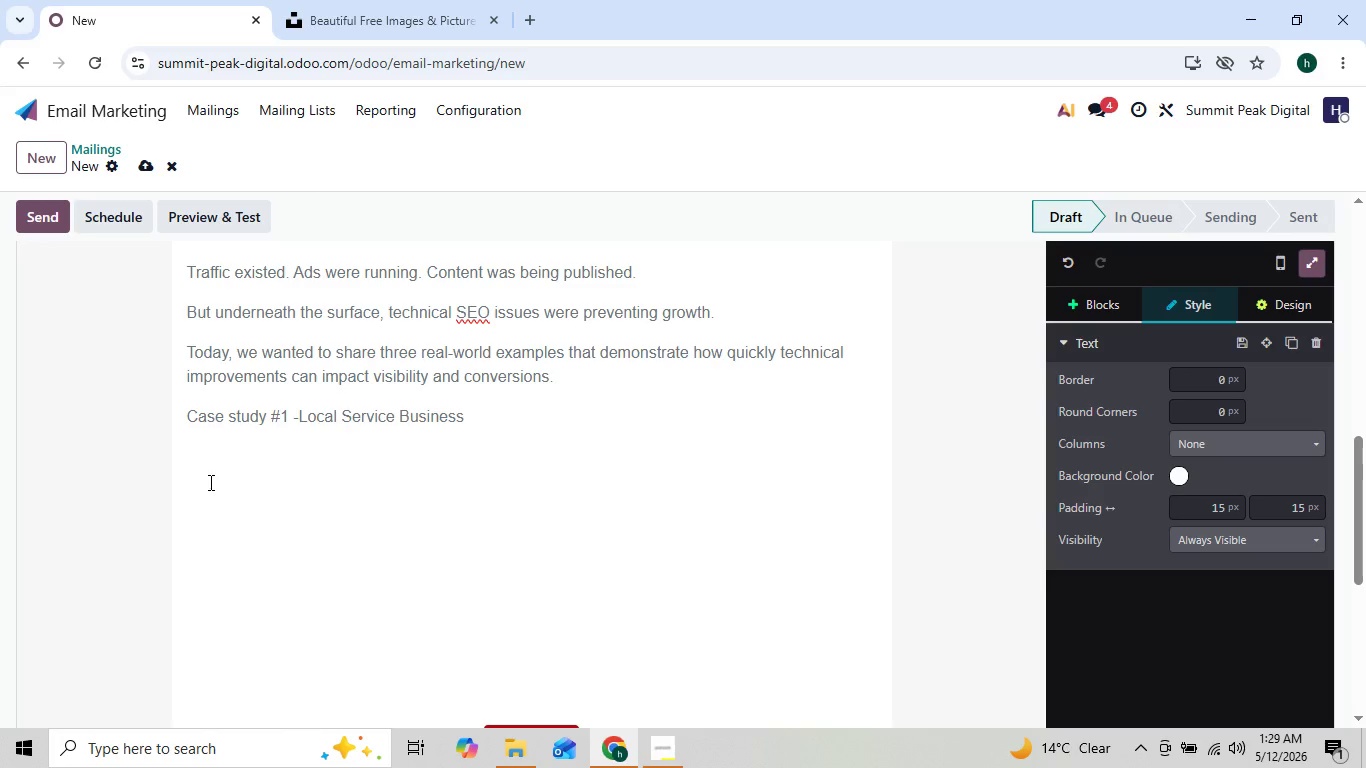 
left_click_drag(start_coordinate=[188, 419], to_coordinate=[460, 413])
 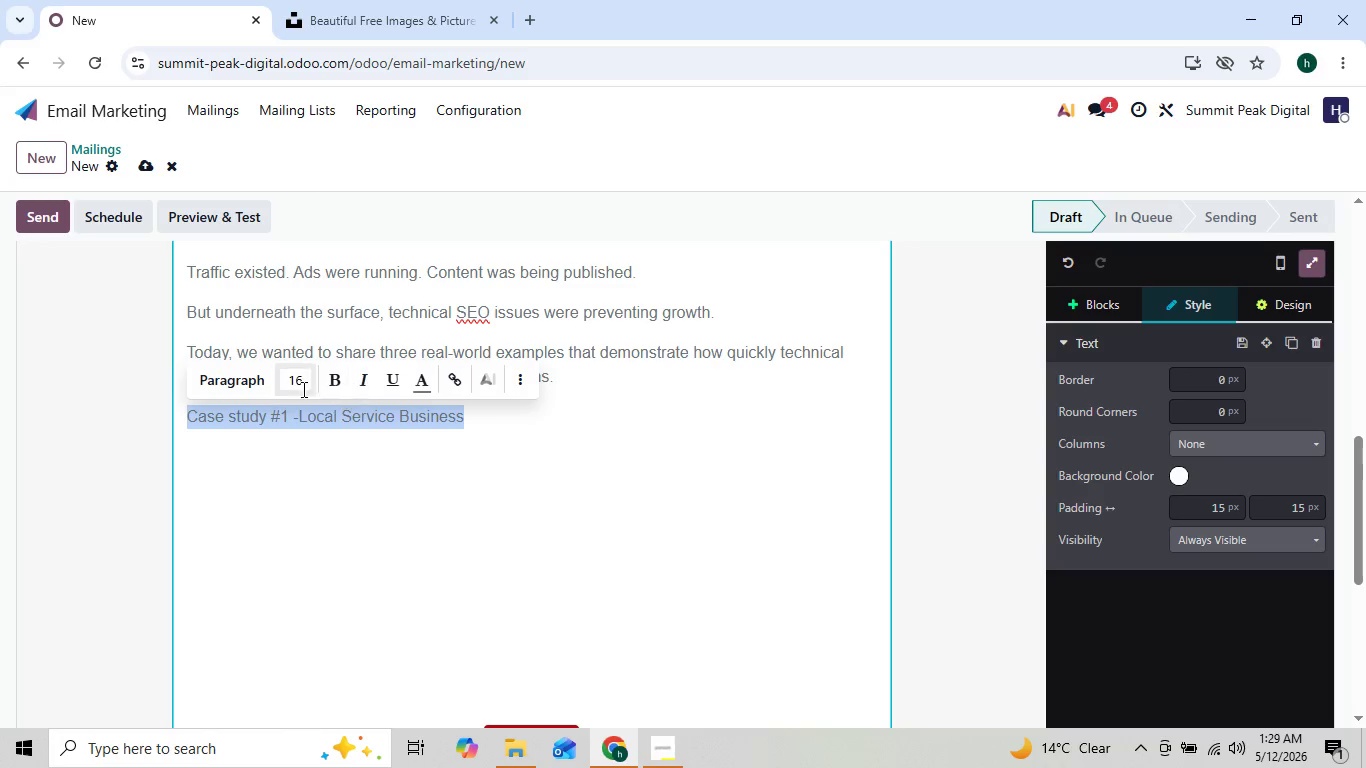 
left_click([297, 389])
 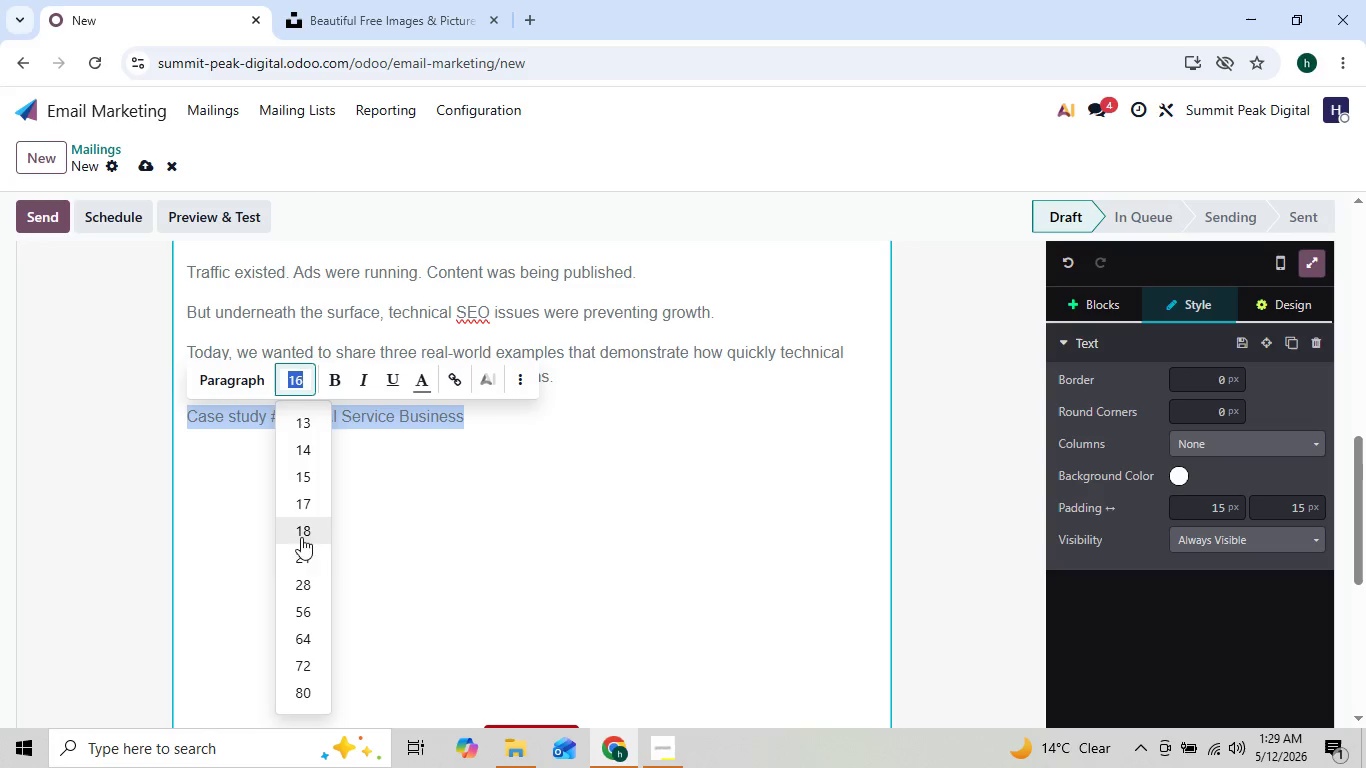 
left_click([303, 556])
 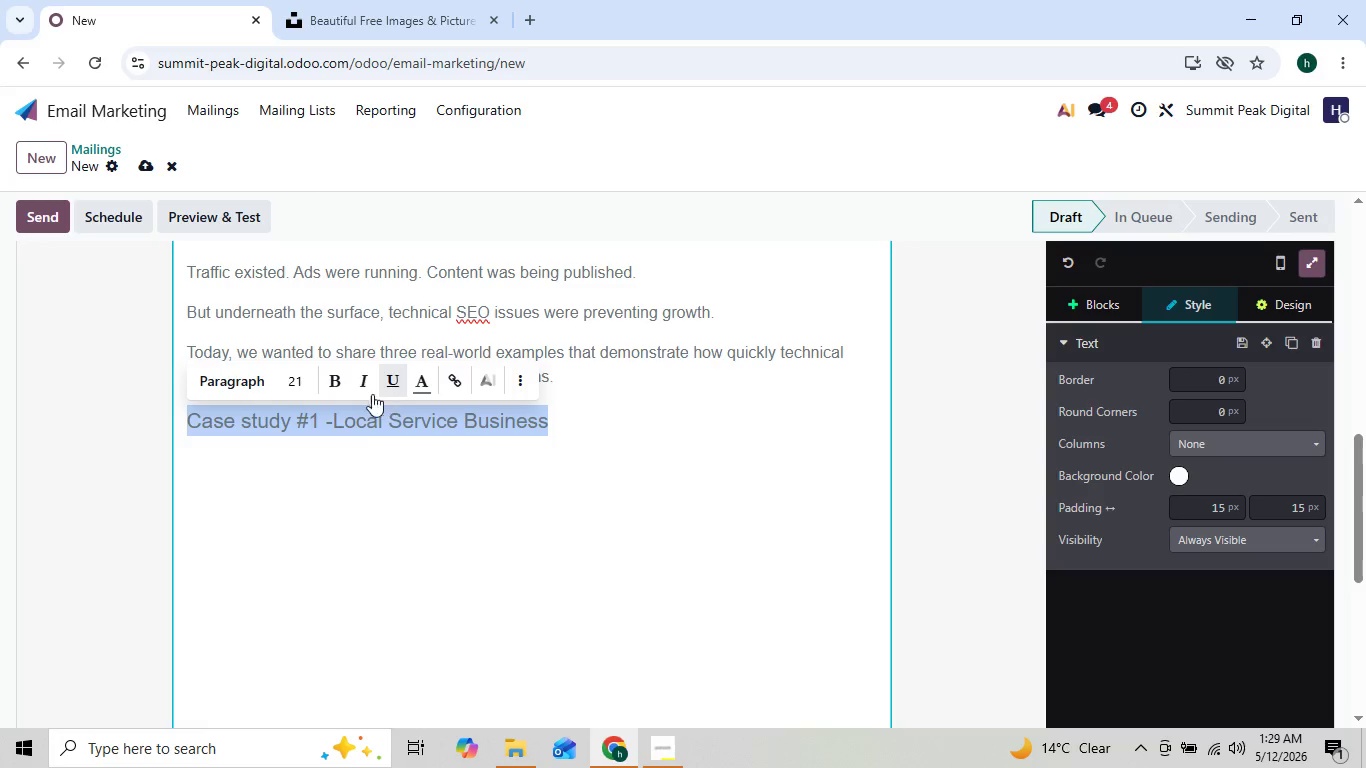 
left_click([333, 385])
 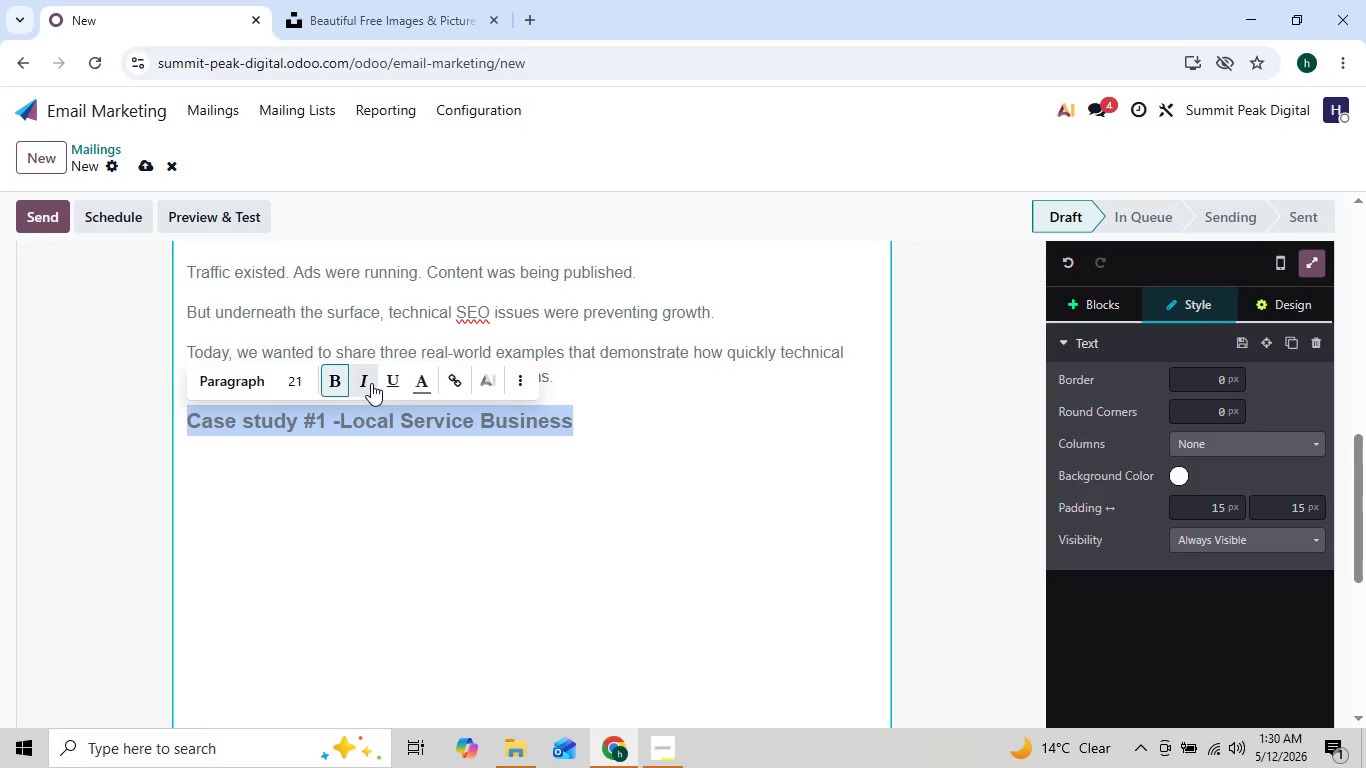 
left_click([343, 490])
 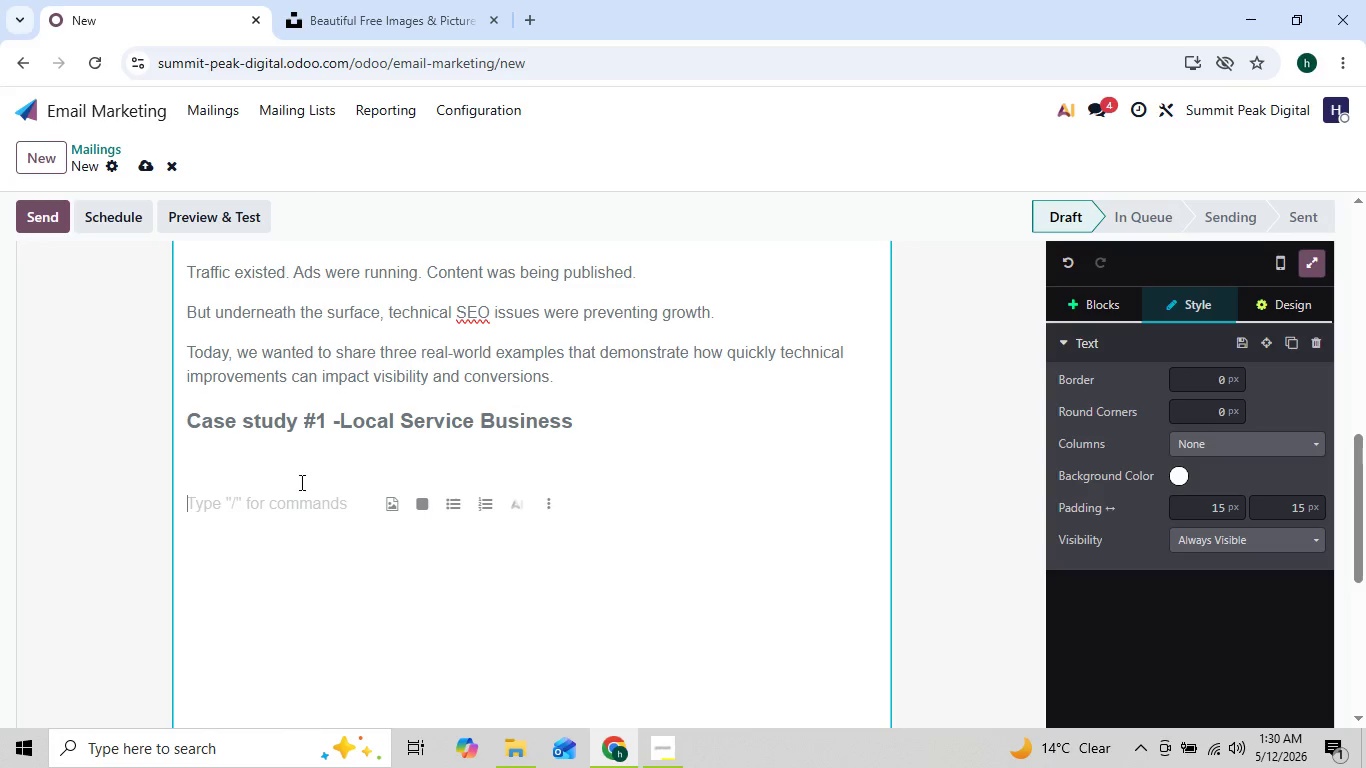 
left_click([273, 480])
 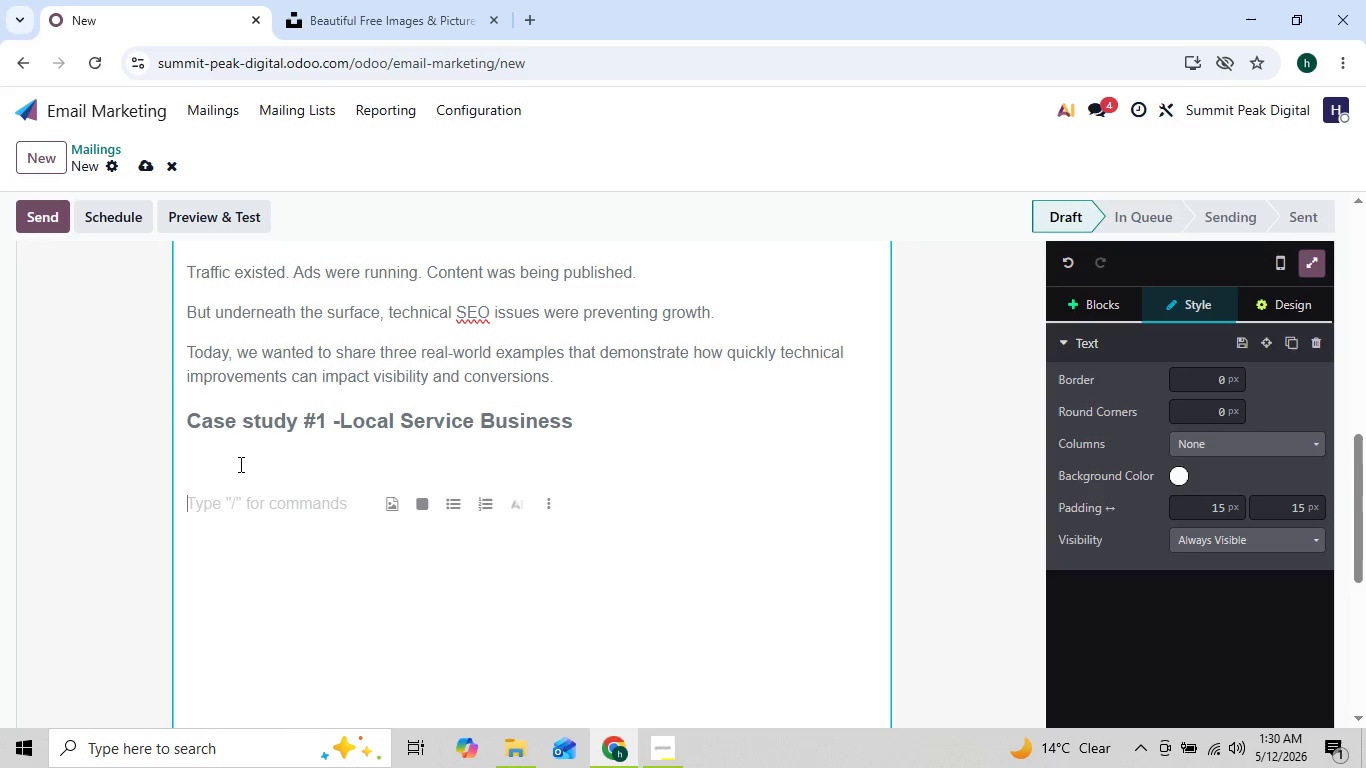 
left_click([239, 464])
 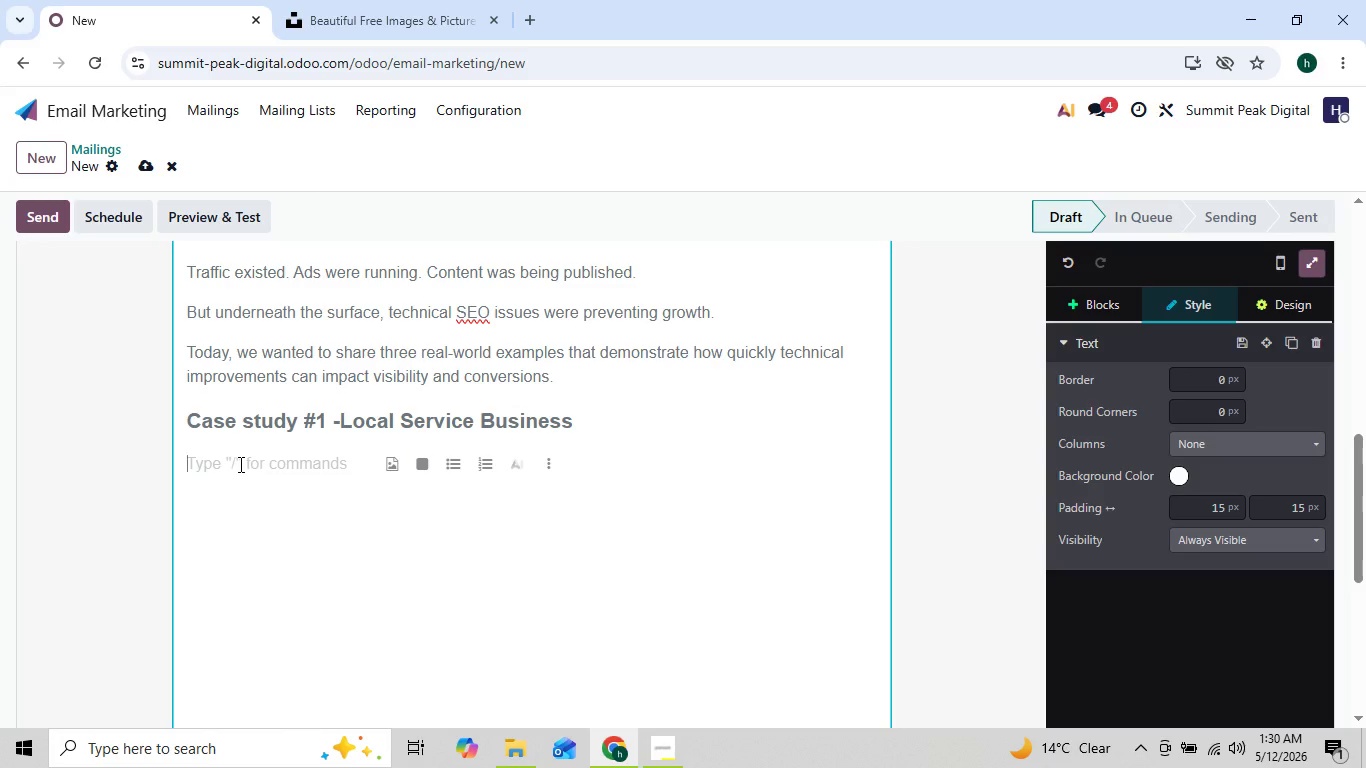 
type(A regional hoe services comb)
key(Backspace)
type(pany app)
 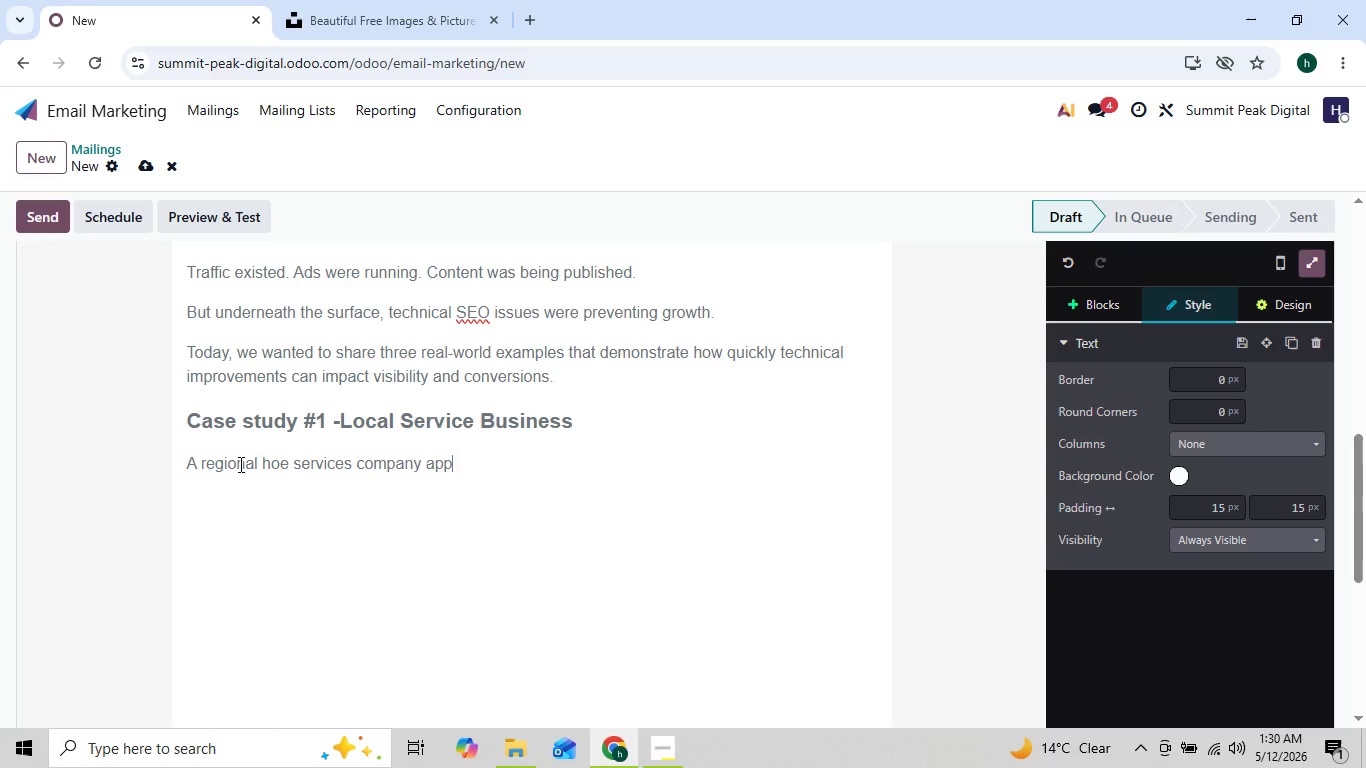 
key(Backspace)
 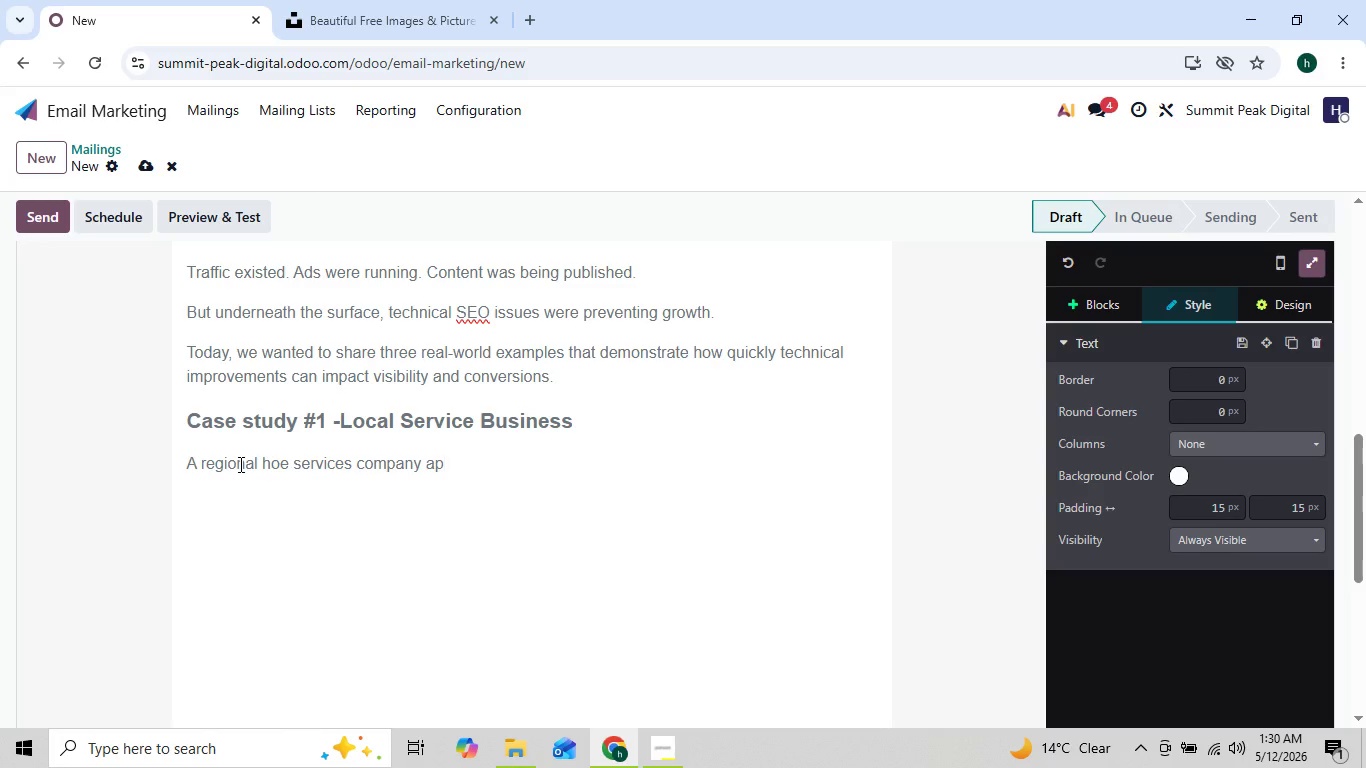 
type(proached us afer)
 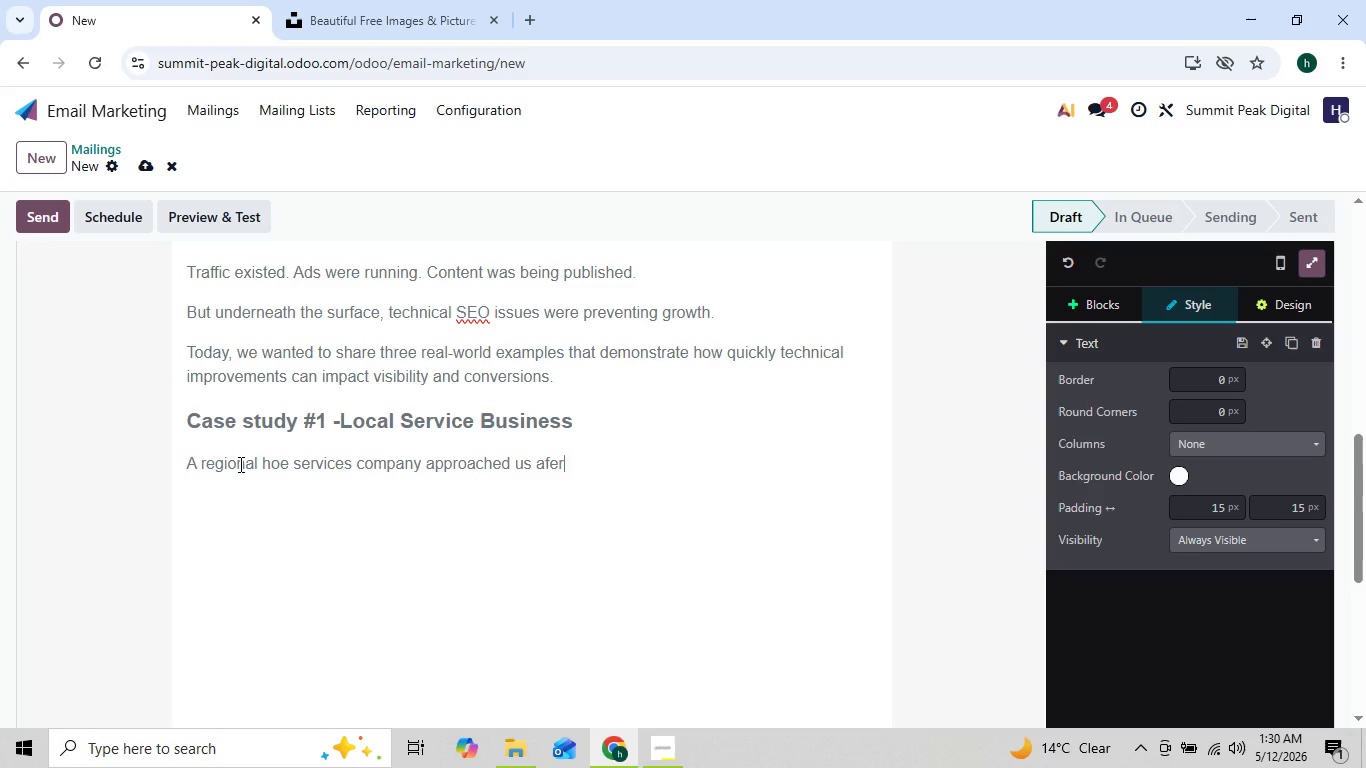 
key(ArrowLeft)
 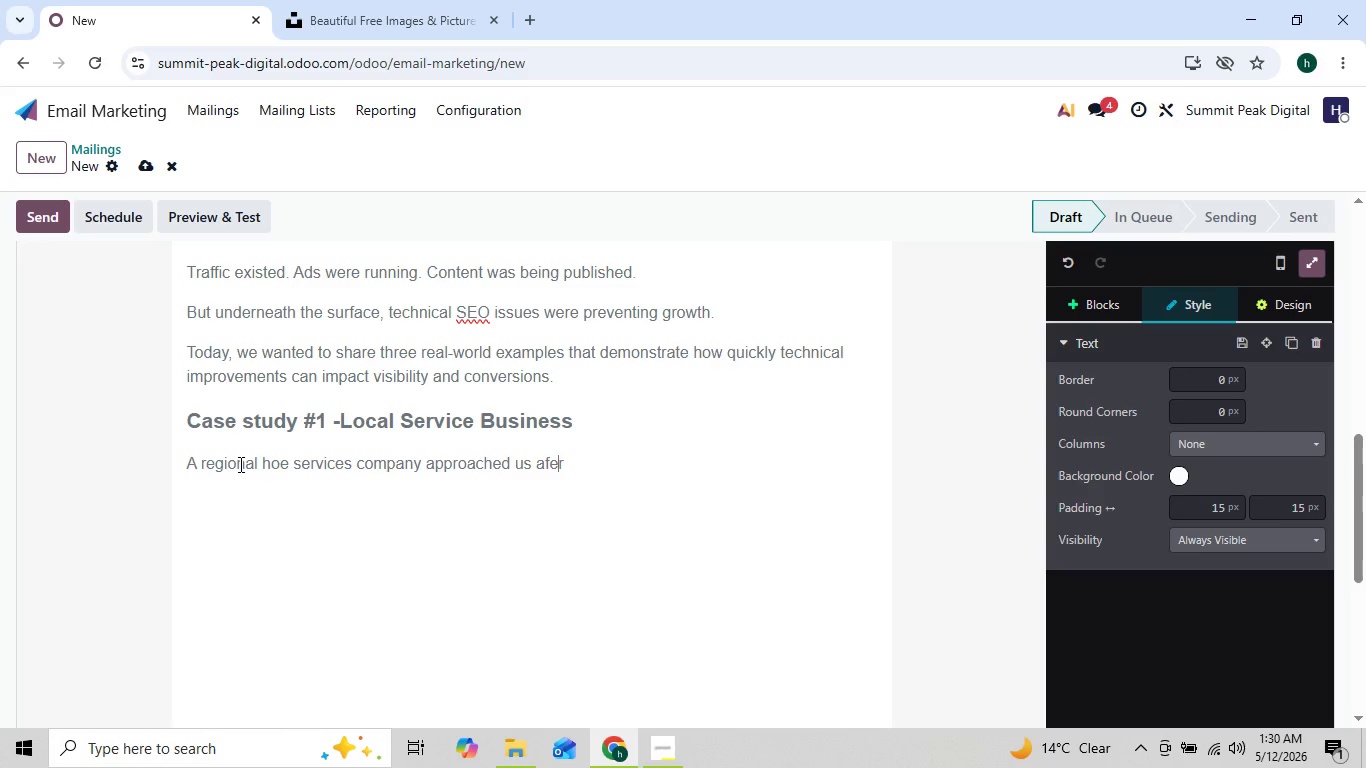 
key(ArrowLeft)
 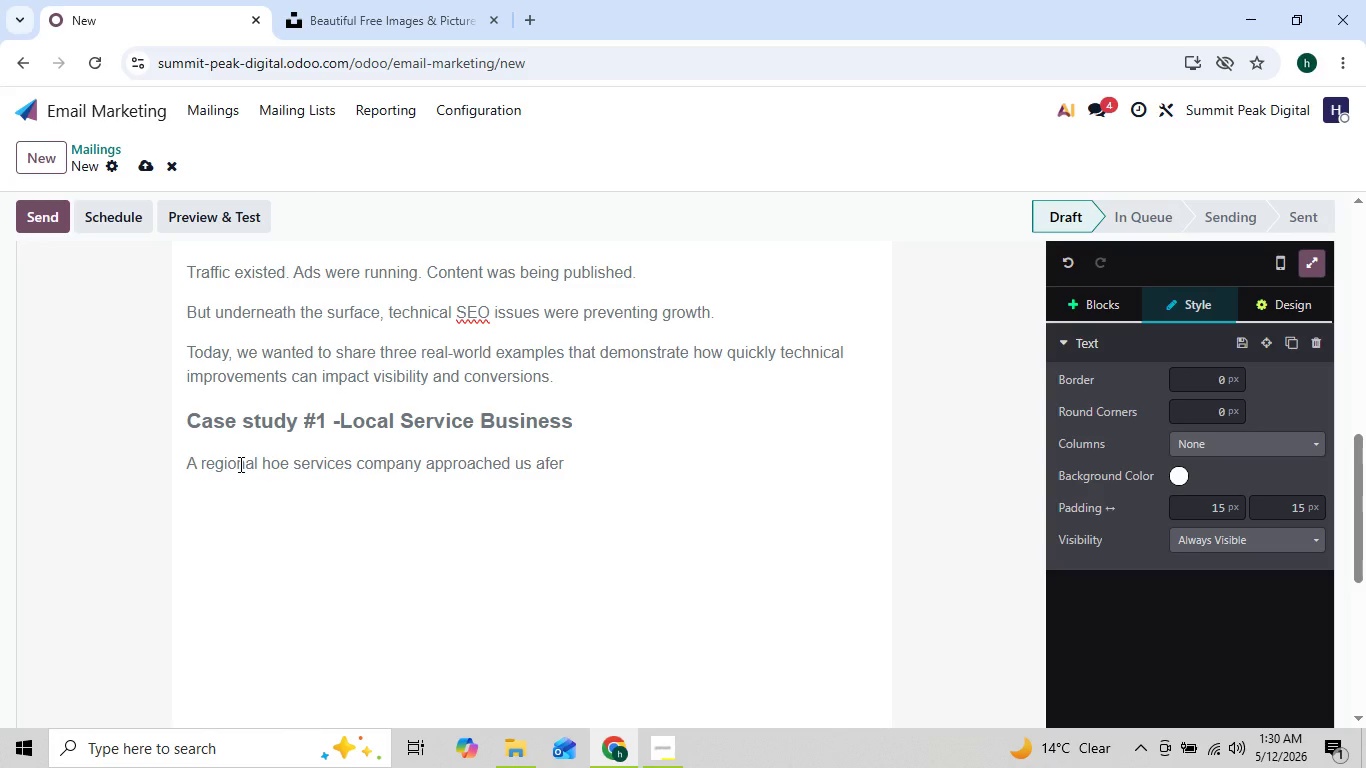 
key(T)
 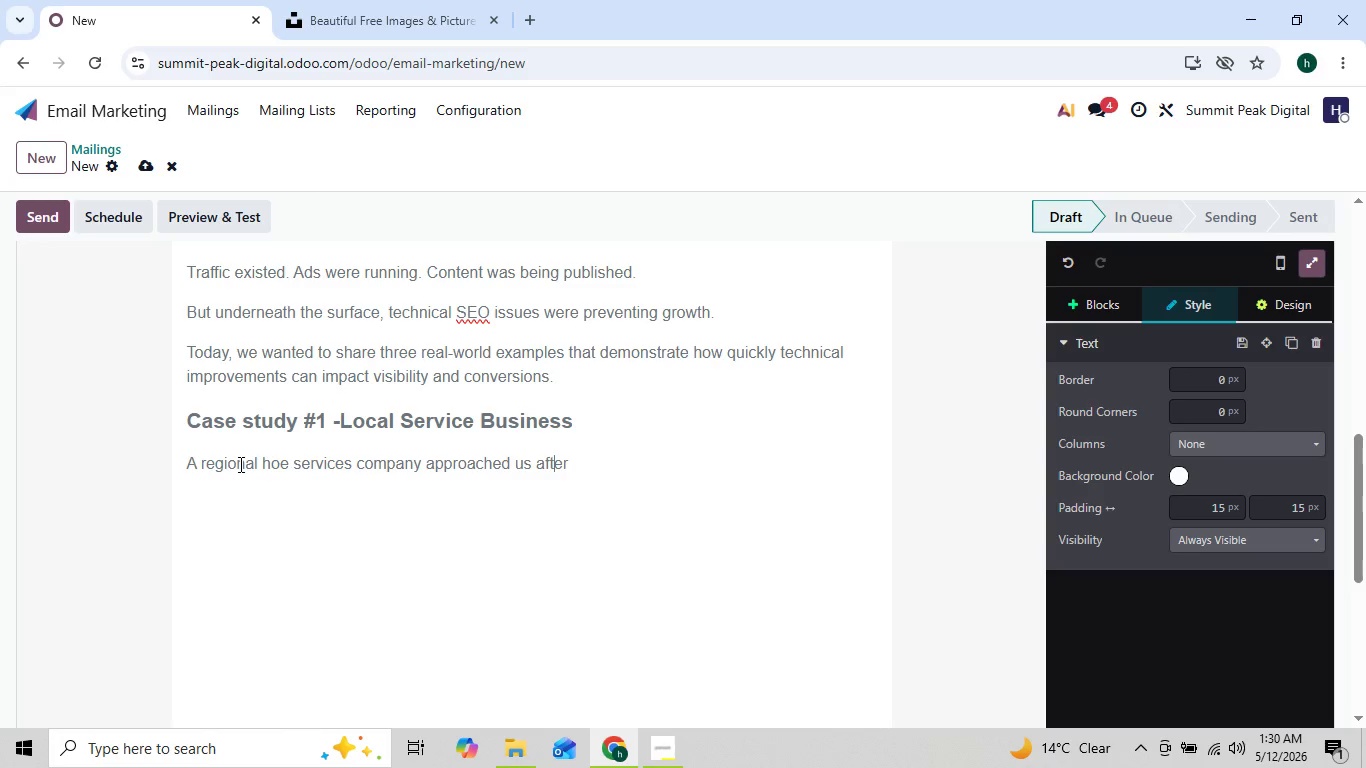 
key(ArrowRight)
 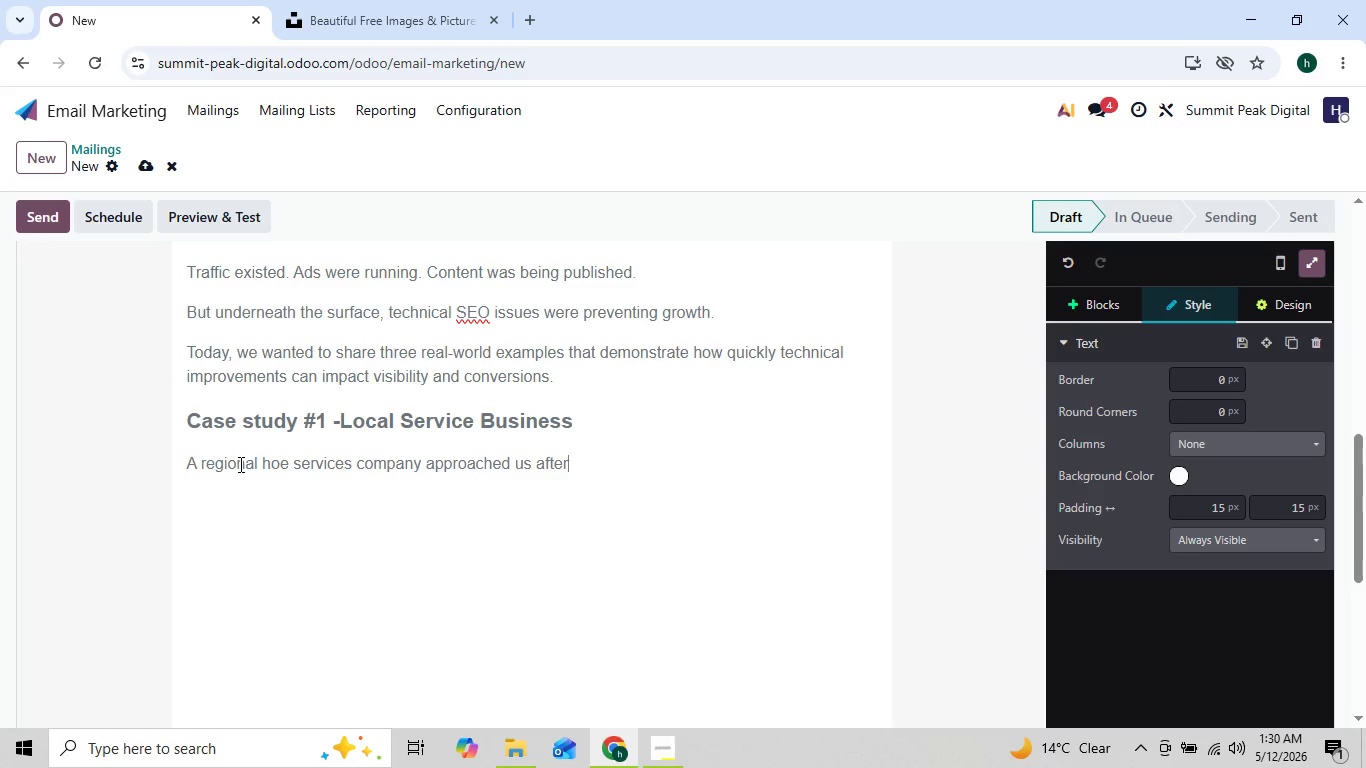 
key(ArrowRight)
 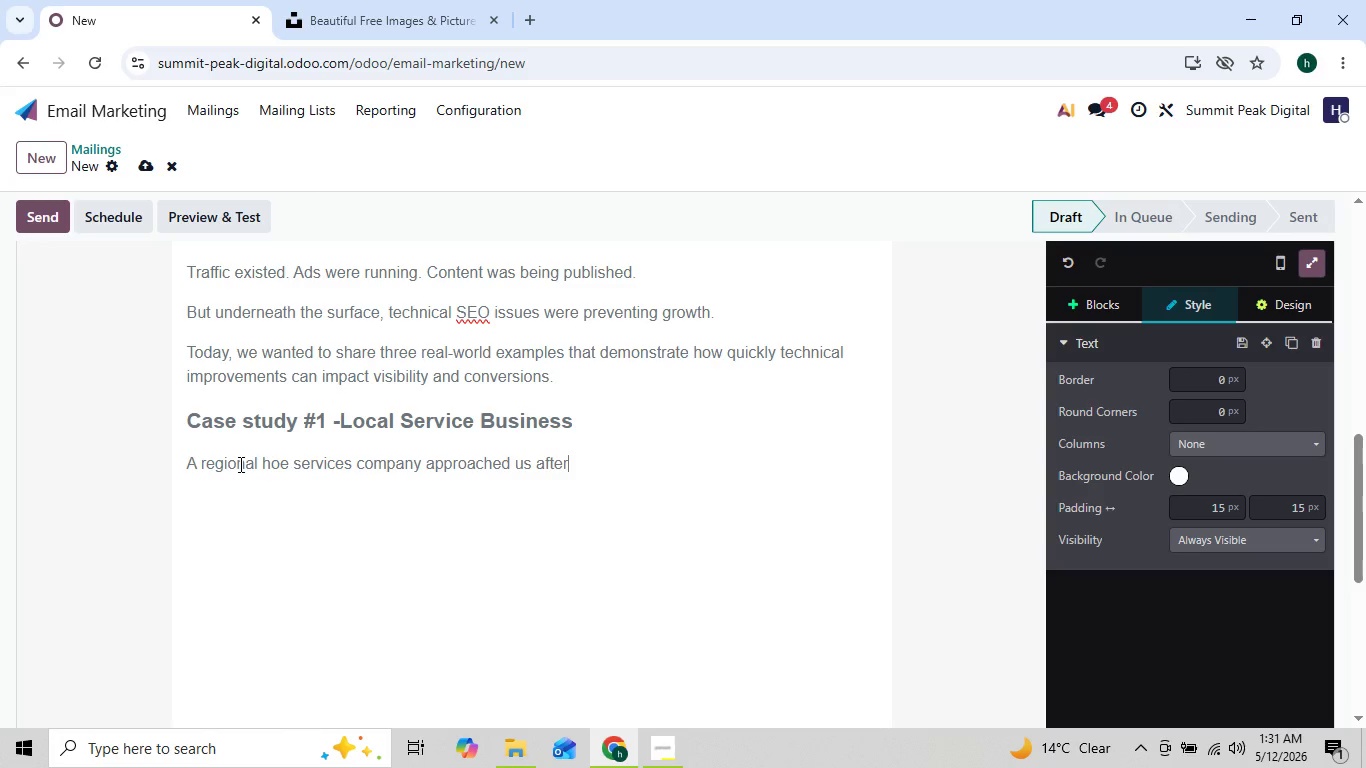 
type( noticing a steady decline in)
 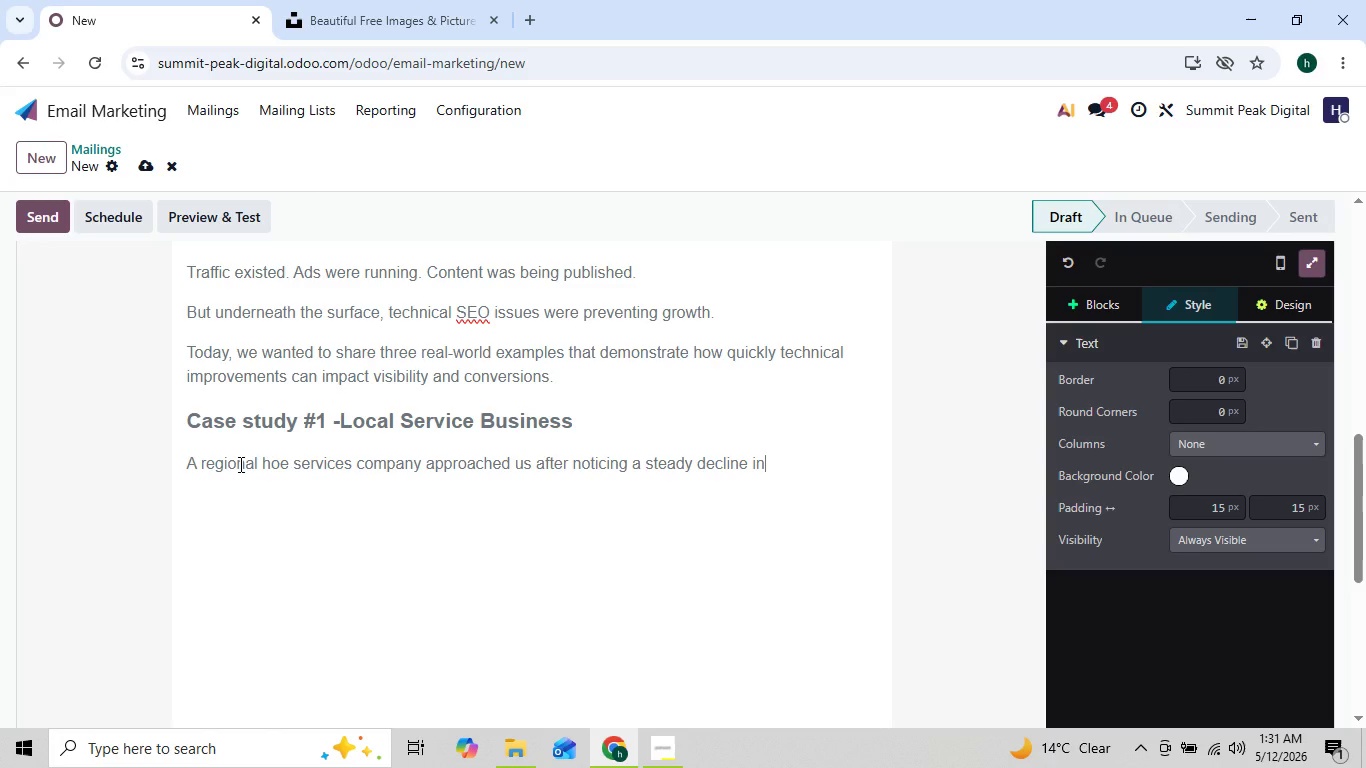 
type( organic traffic)
 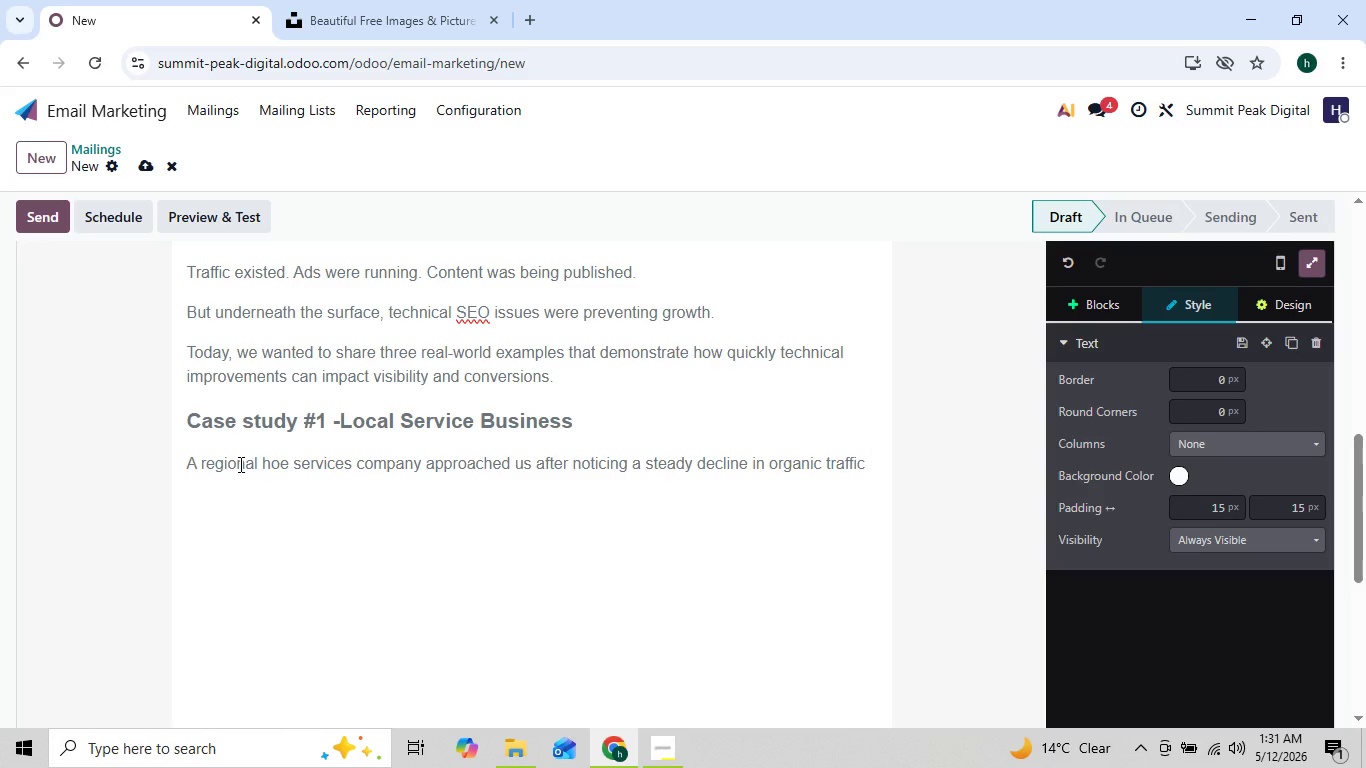 
wait(5.09)
 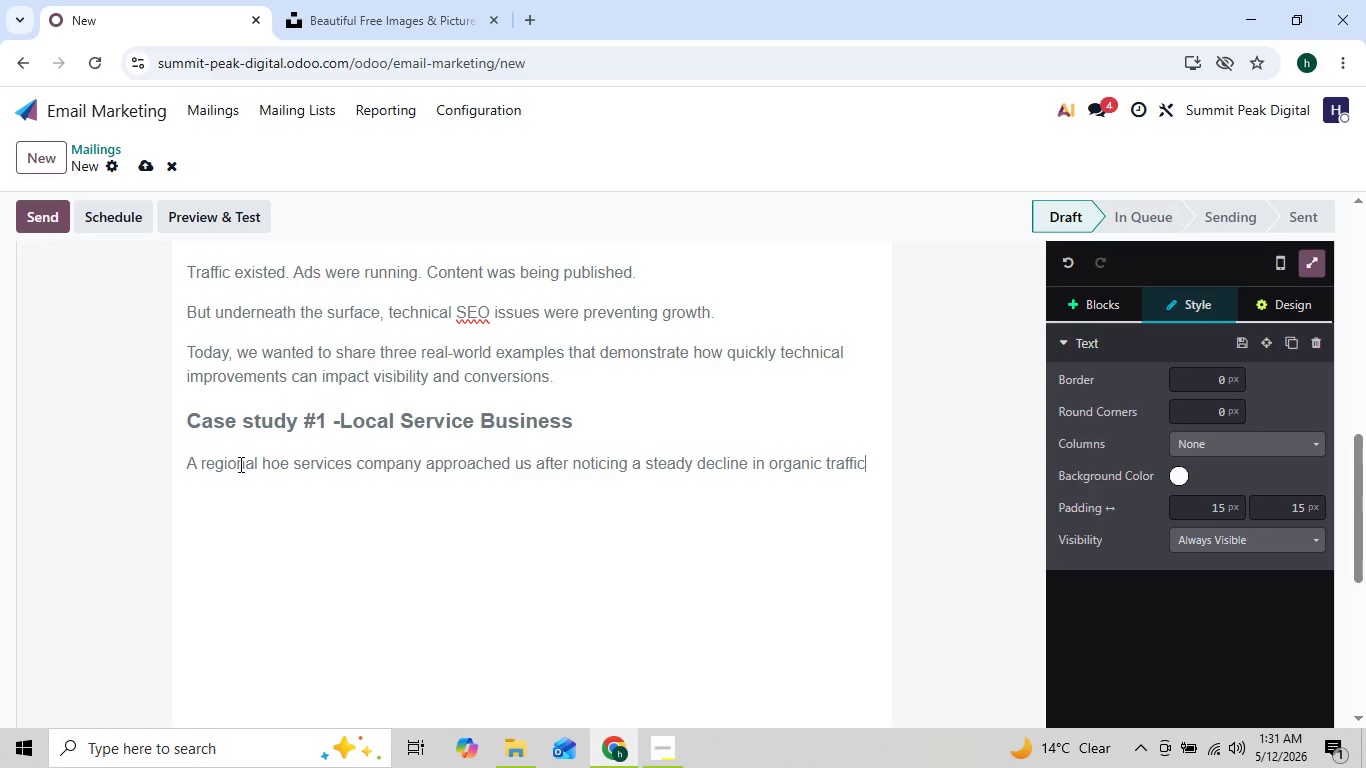 
key(Period)
 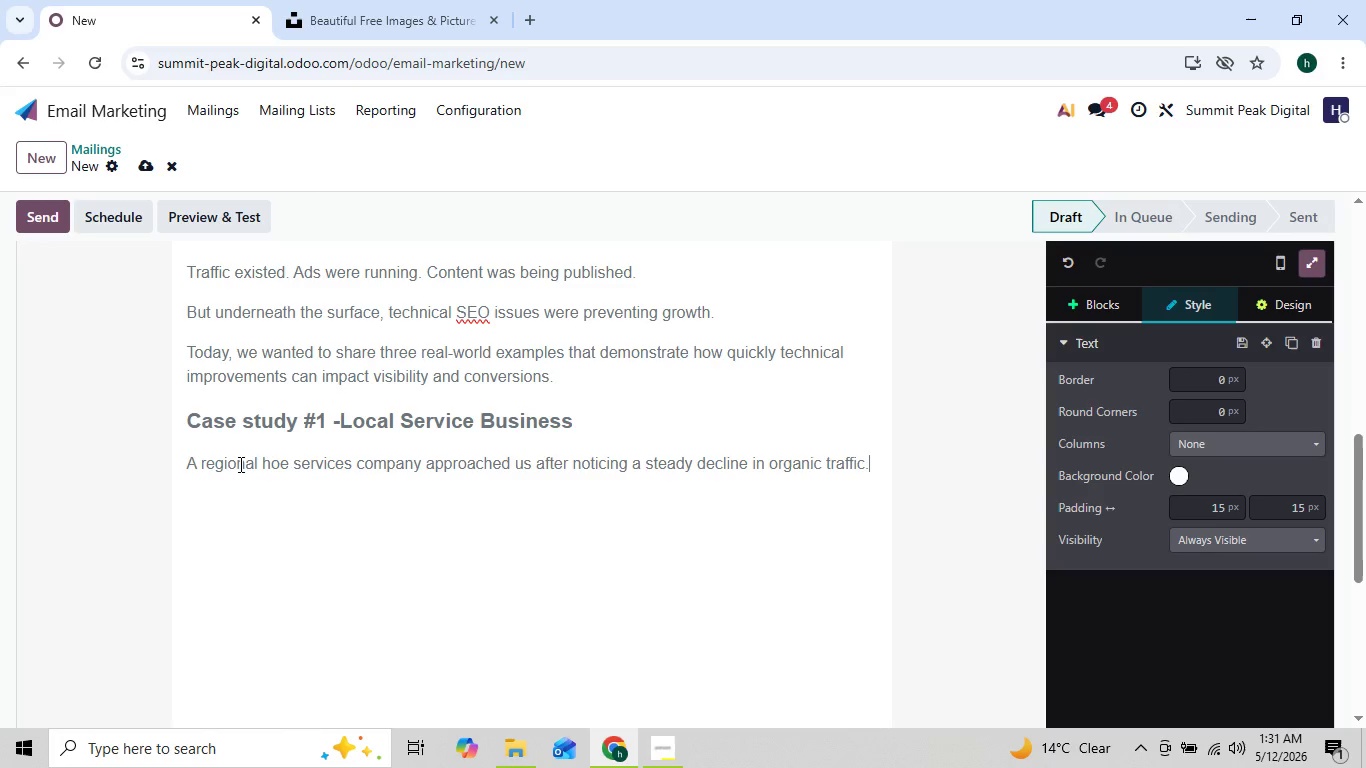 
key(Enter)
 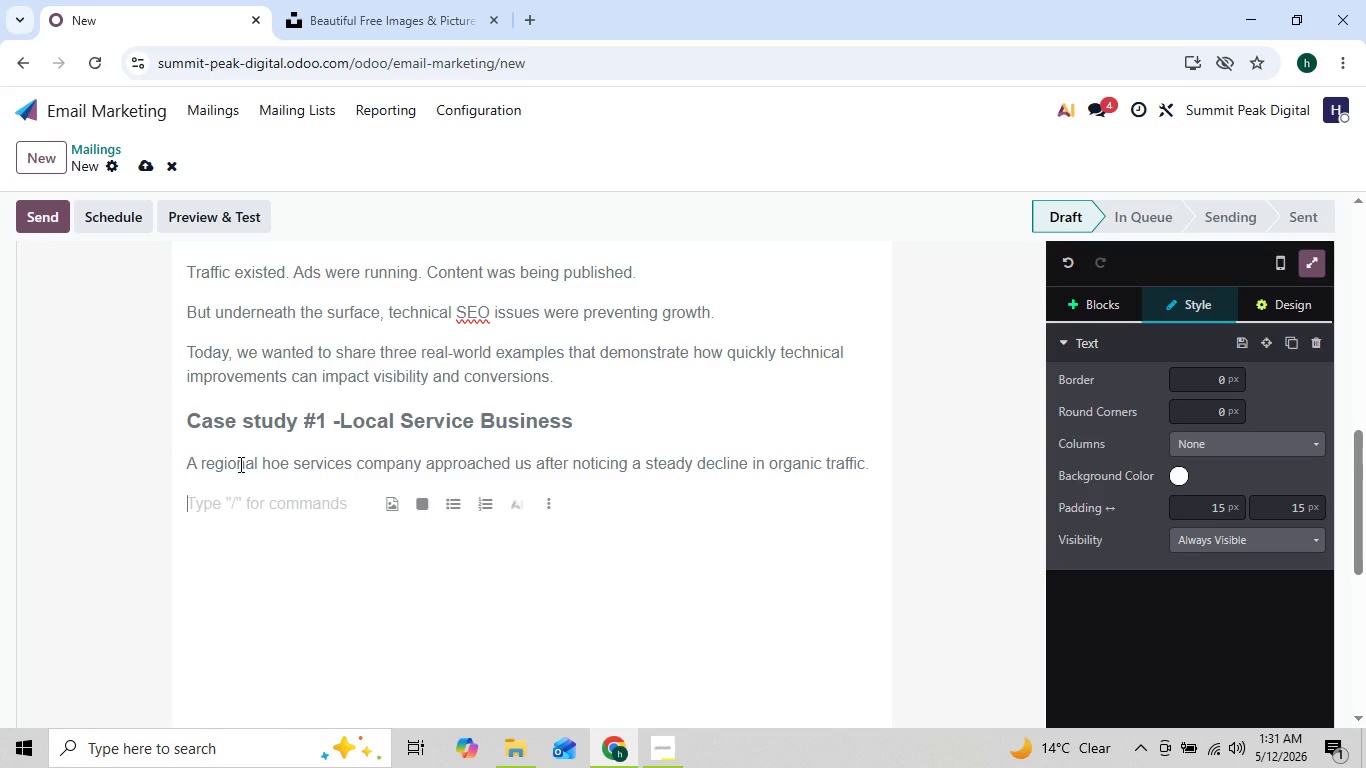 
hold_key(key=ShiftLeft, duration=0.73)
 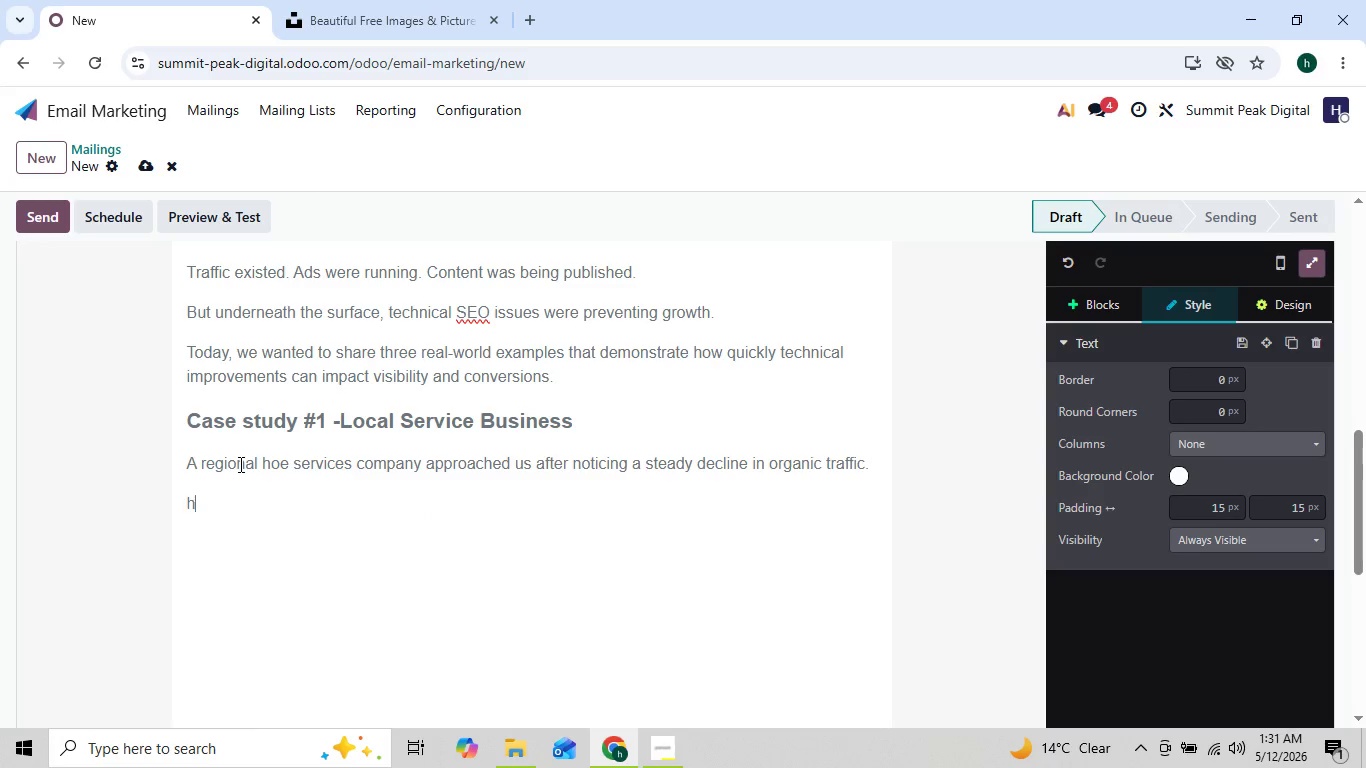 
type(h)
key(Backspace)
type(TH)
key(Backspace)
type(heir issue)
 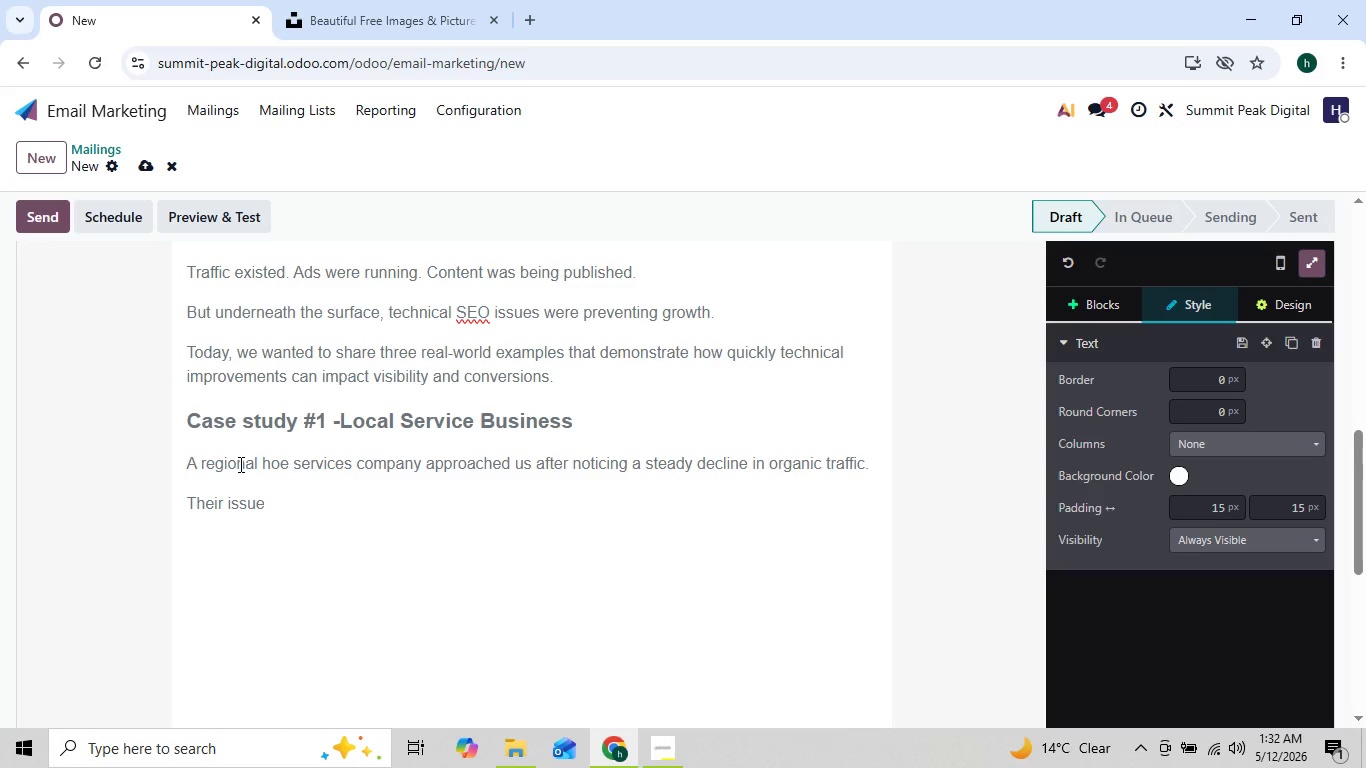 
wait(7.42)
 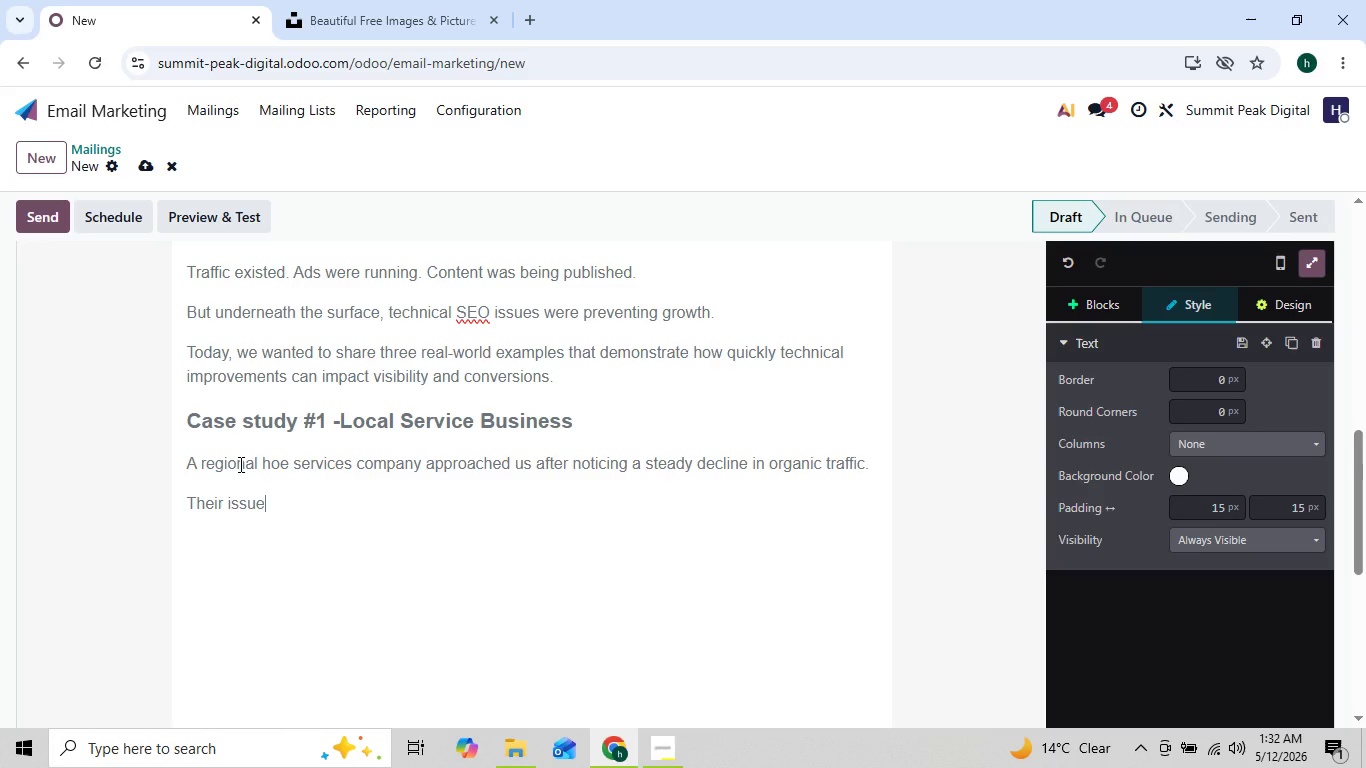 
key(Backspace)
key(Backspace)
key(Backspace)
key(Backspace)
key(Backspace)
key(Backspace)
type( biggest issue: mob)
 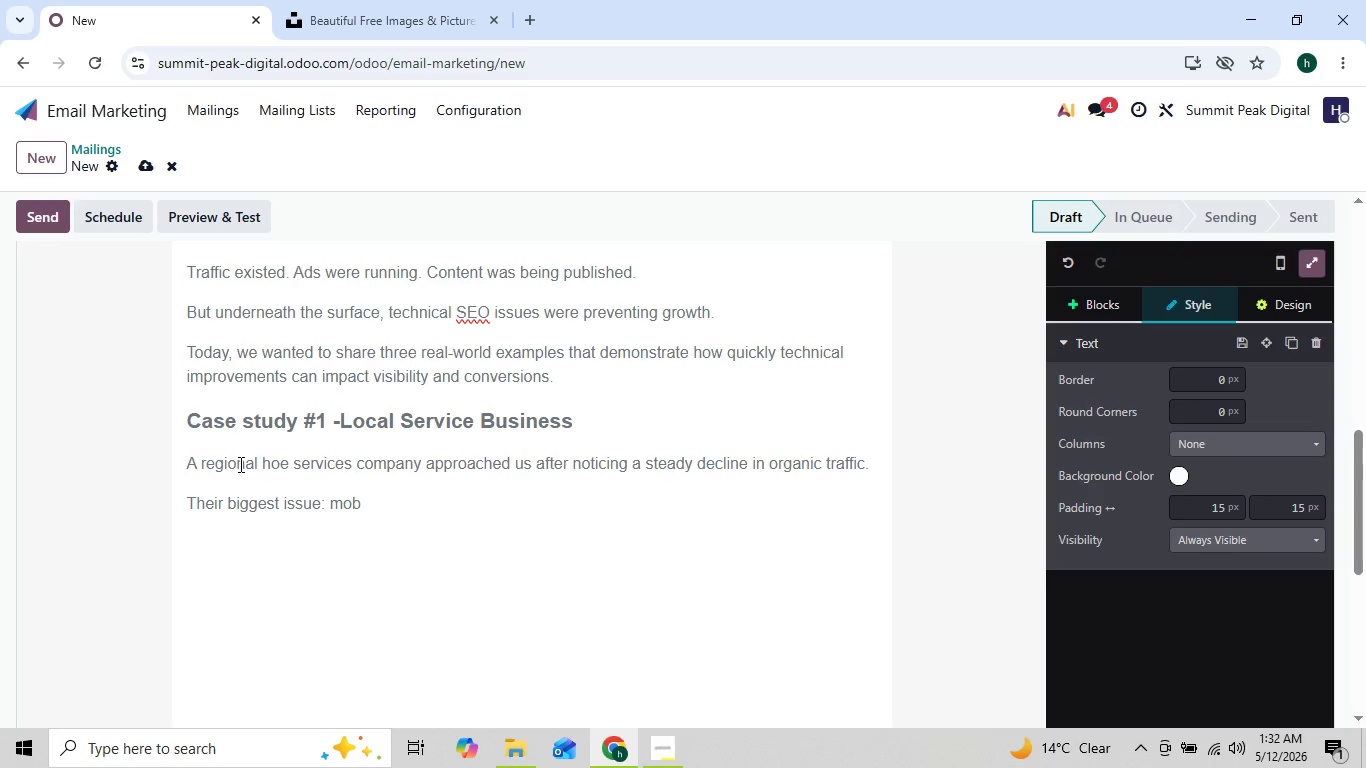 
type(ile users were abandono)
key(Backspace)
type(ing he)
key(Backspace)
key(Backspace)
type(the site before )
 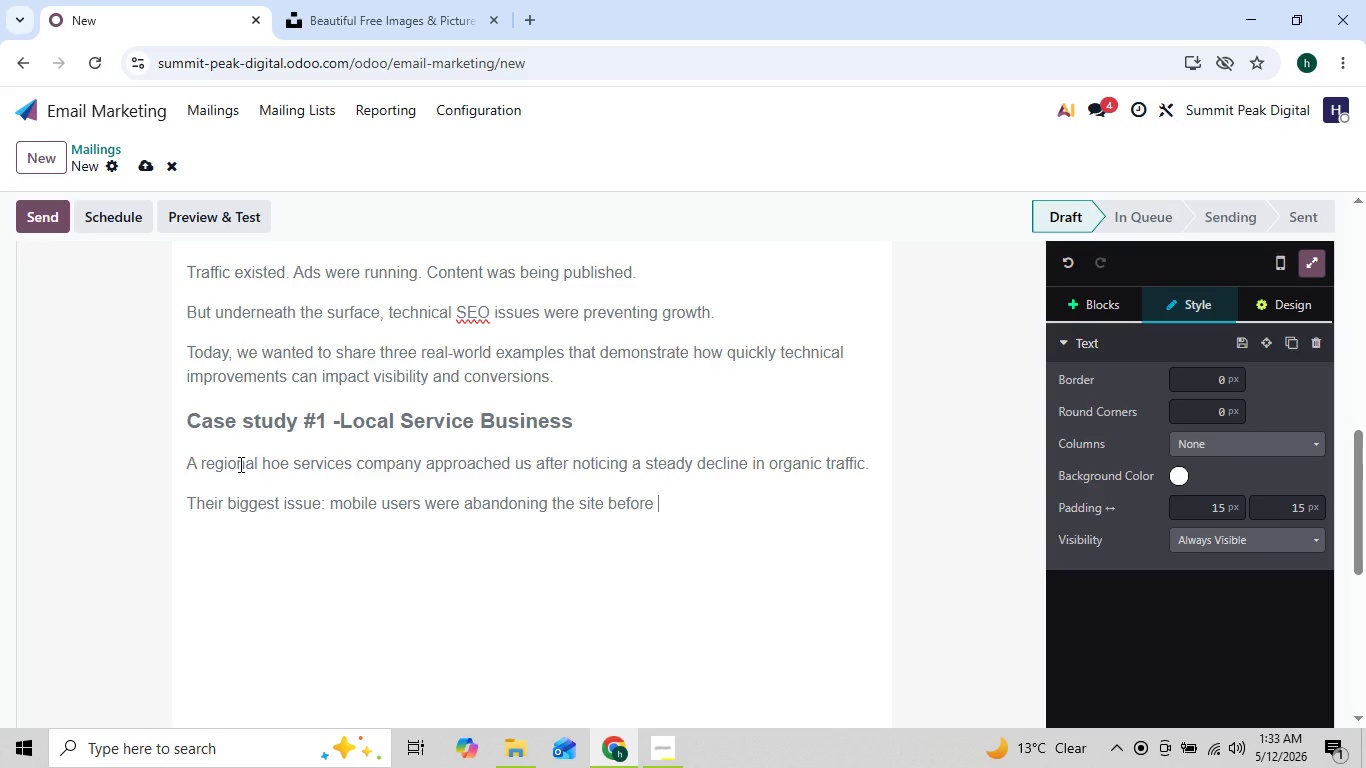 
type(pages fi)
key(Backspace)
type(ully loaded.)
 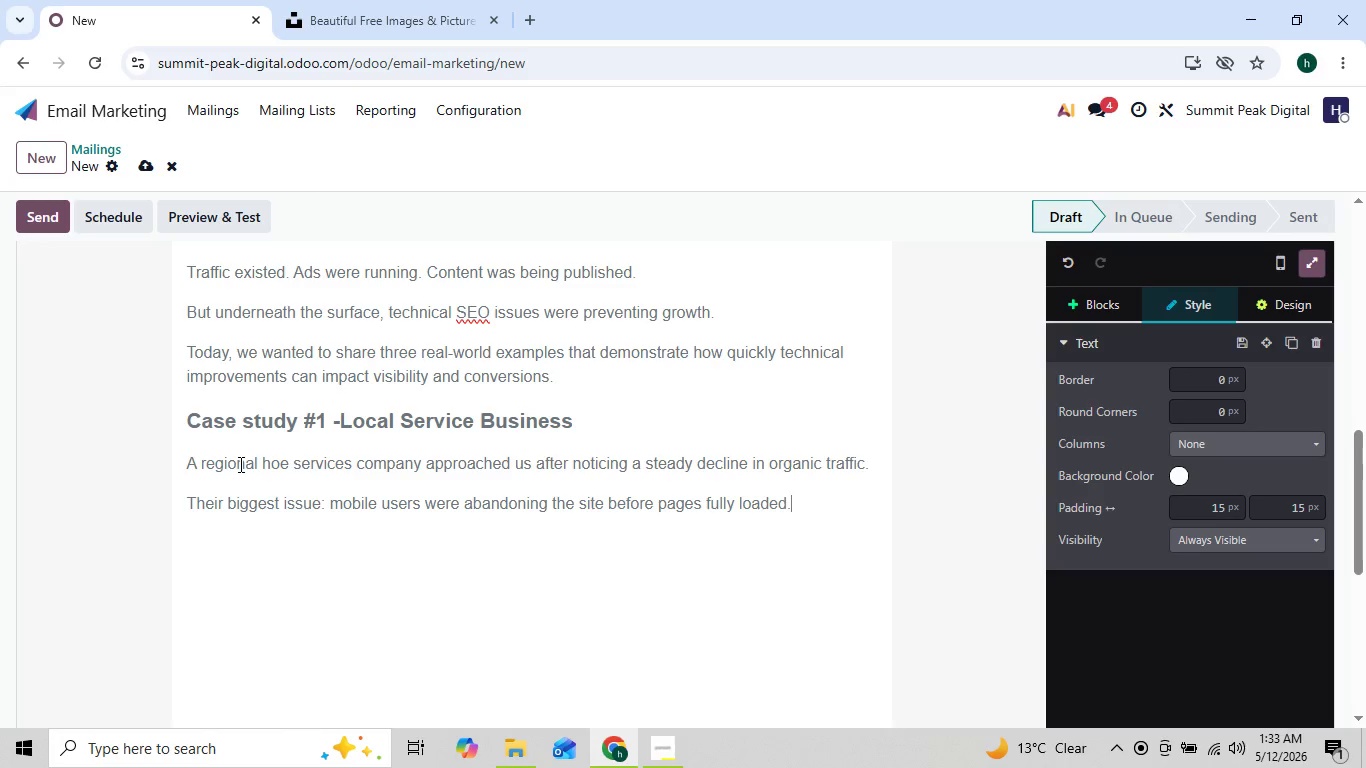 
key(Enter)
 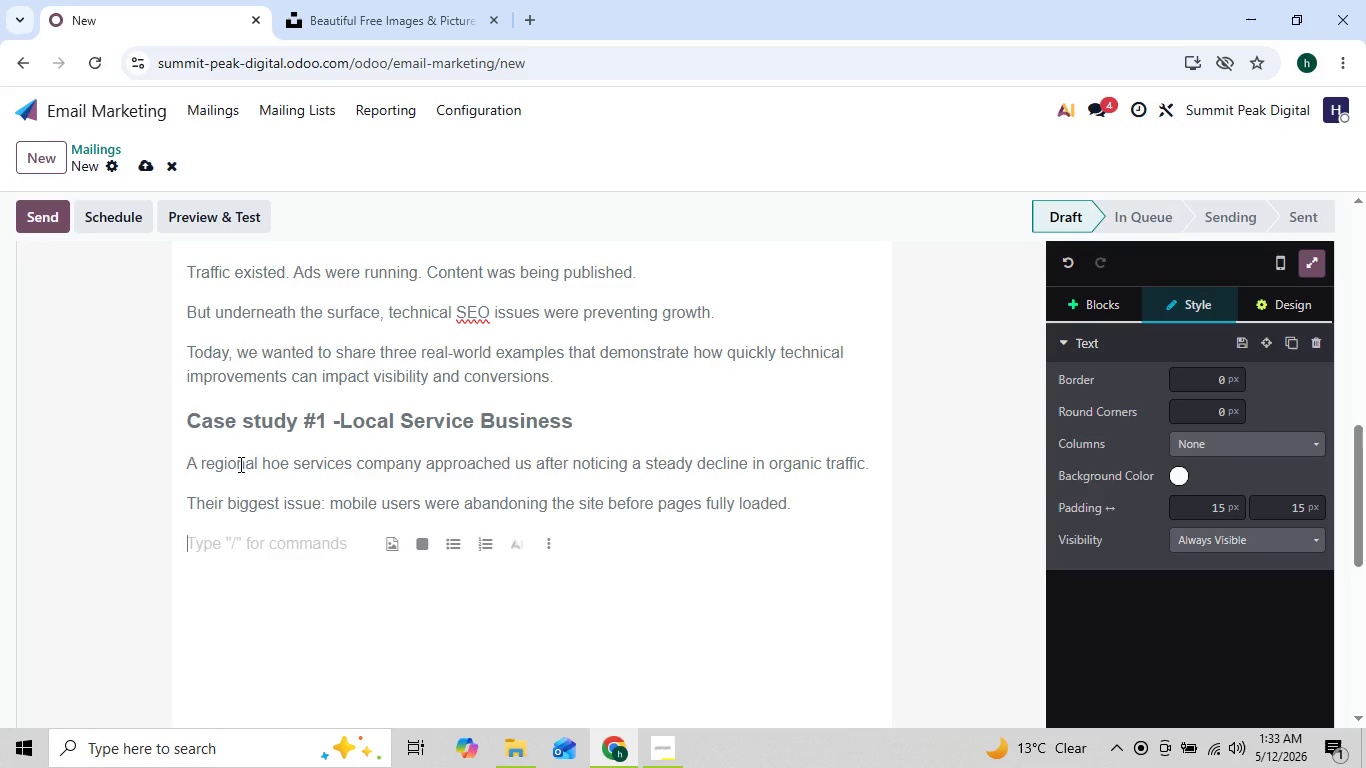 
type(After a tech)
 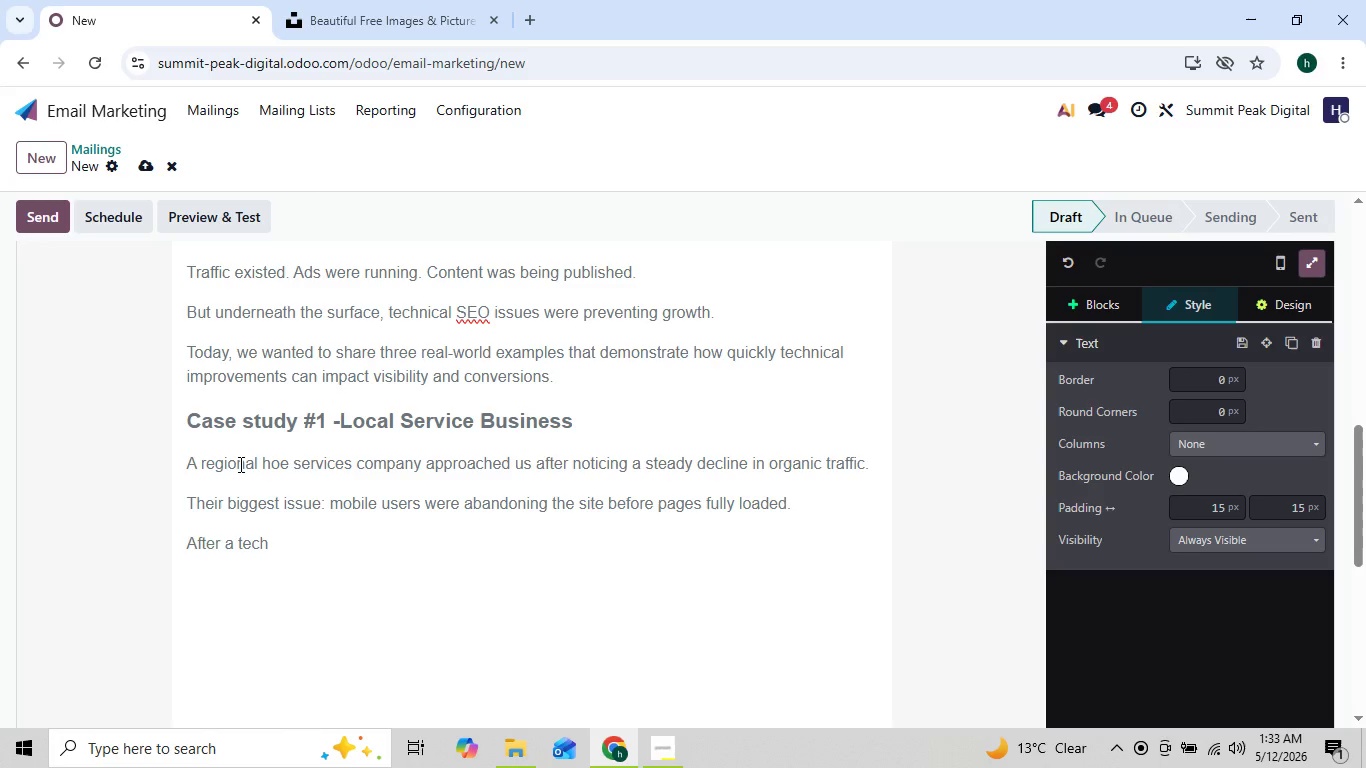 
key(ArrowLeft)
 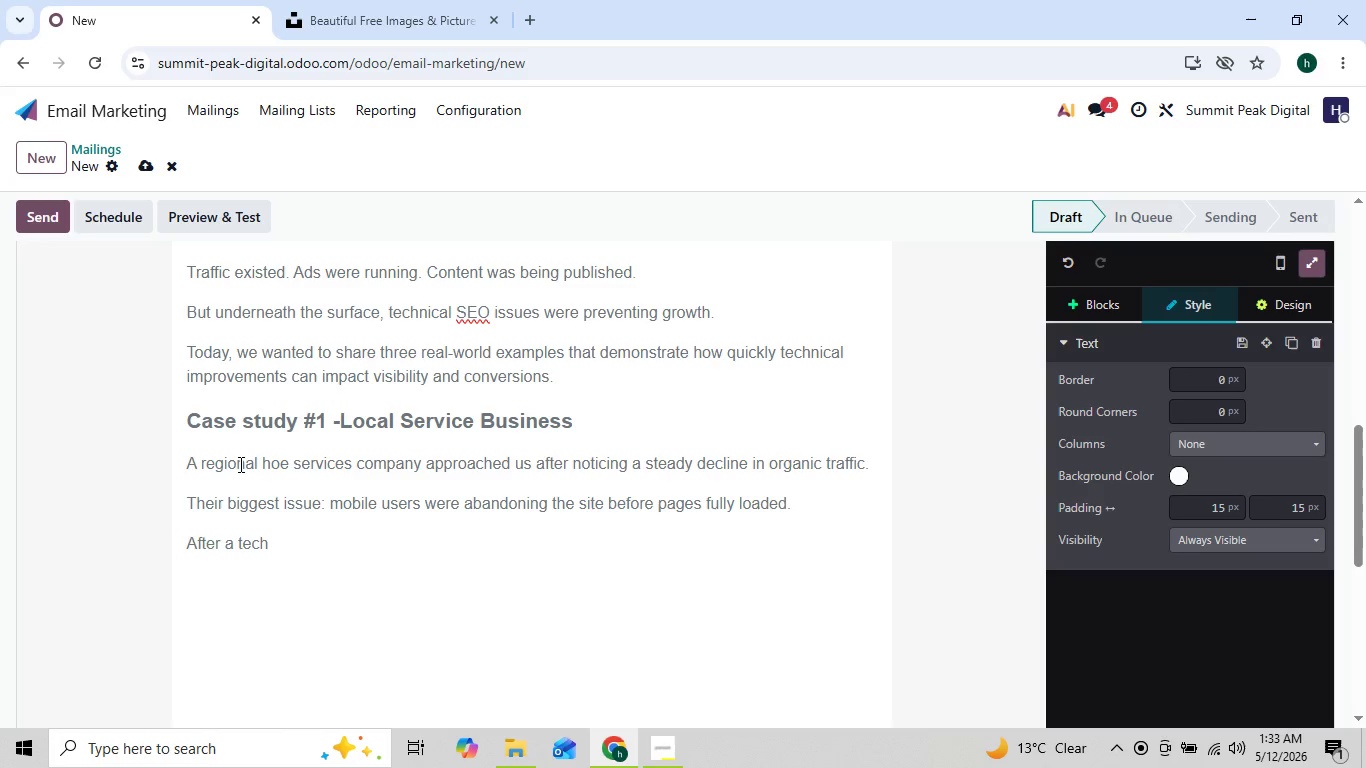 
key(ArrowRight)
 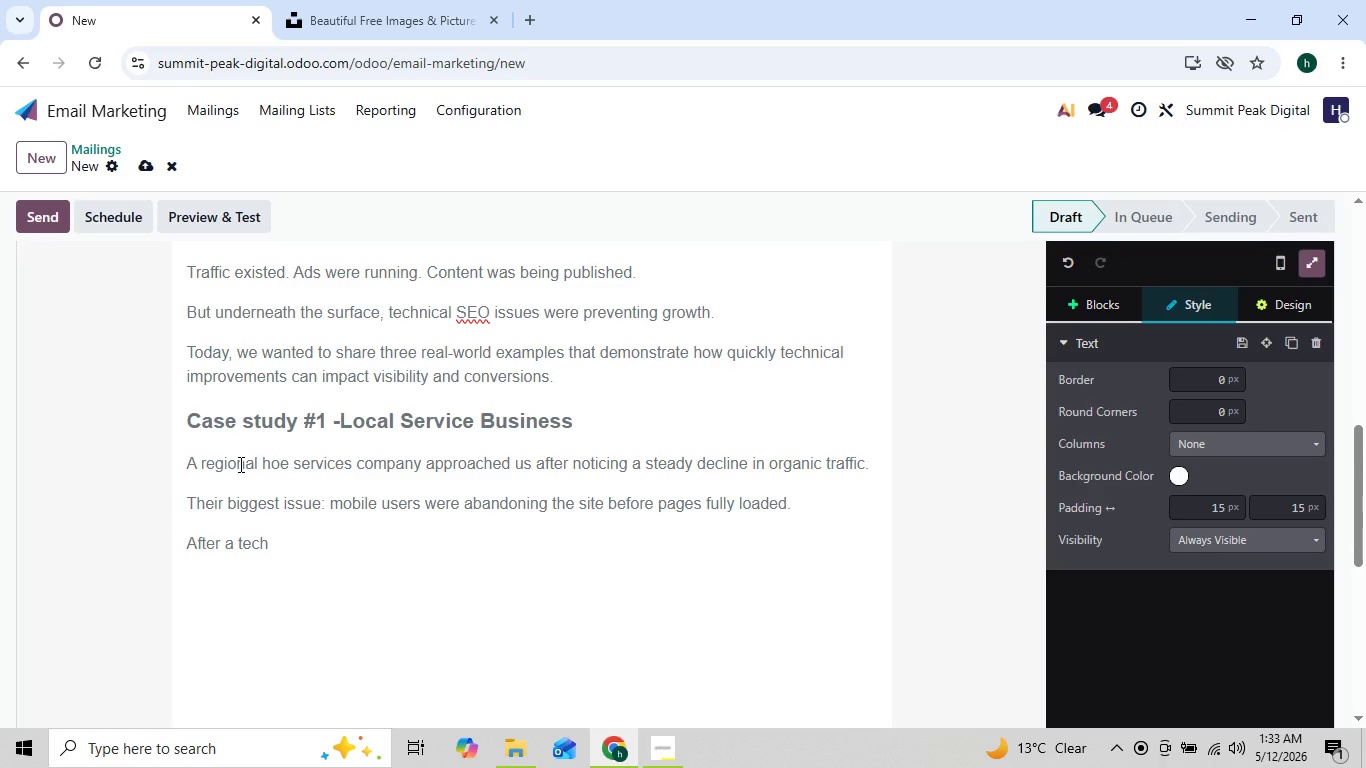 
key(ArrowLeft)
 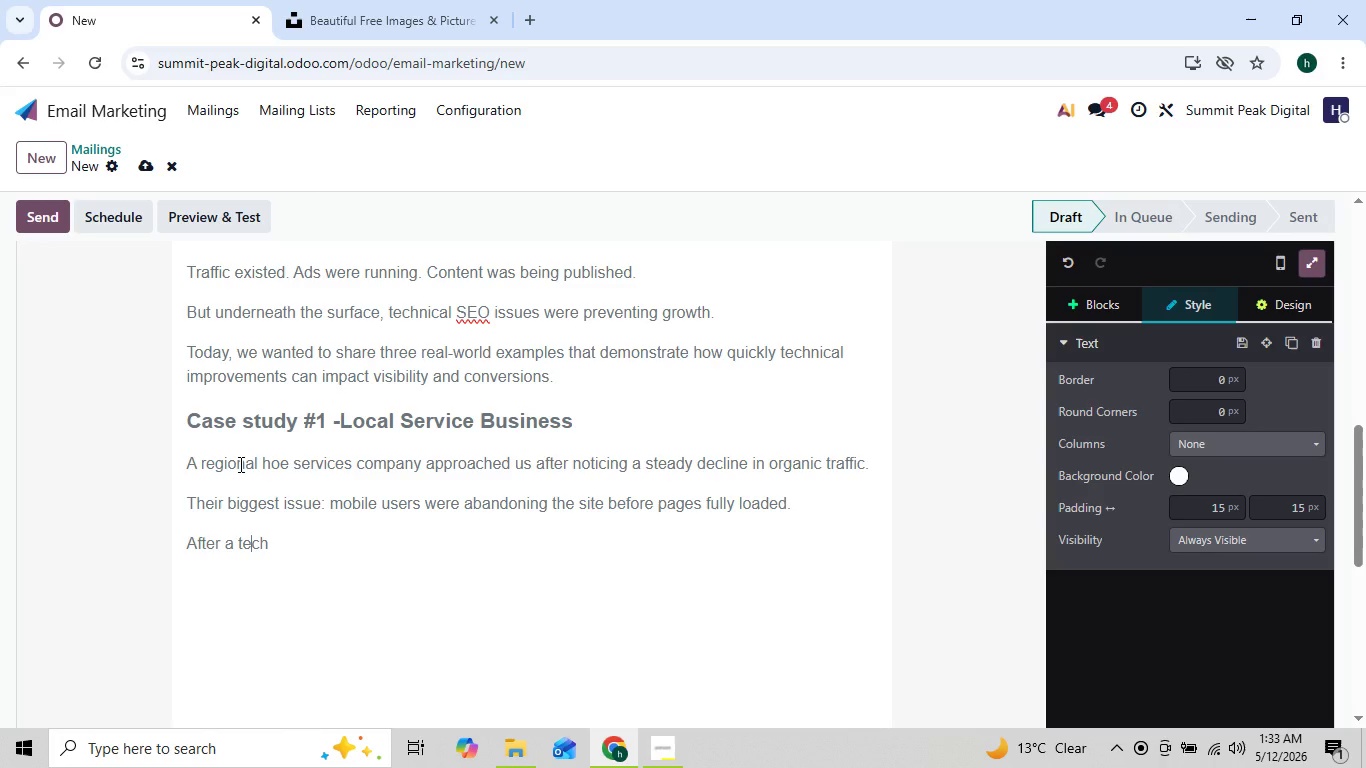 
key(ArrowLeft)
 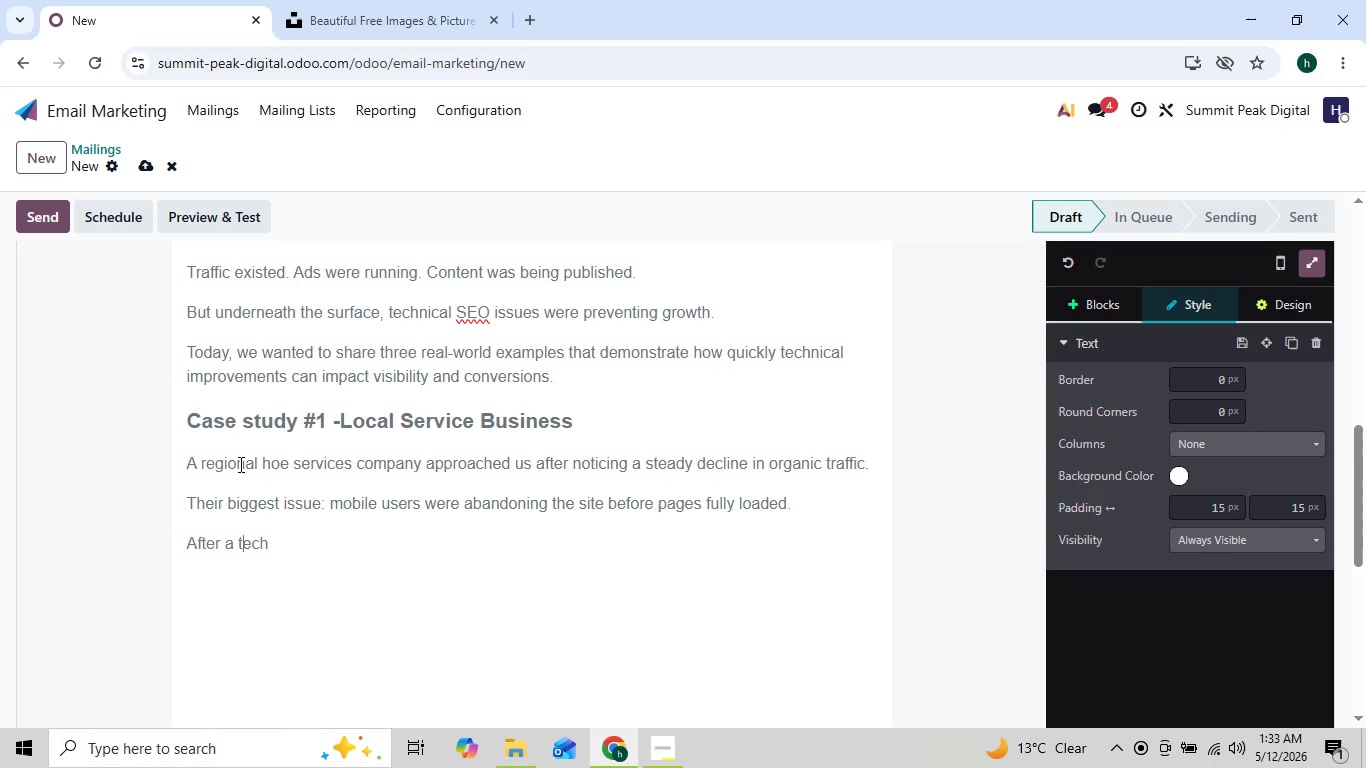 
key(ArrowLeft)
 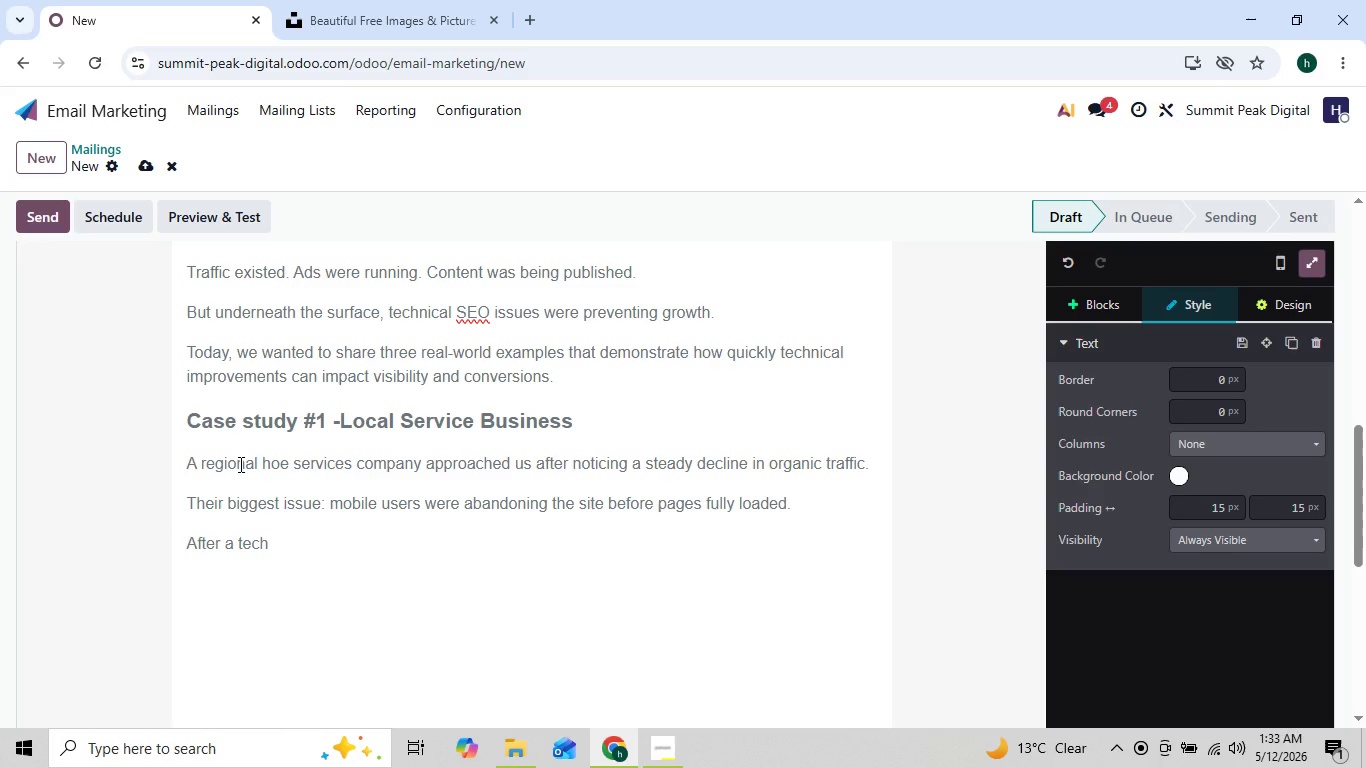 
key(ArrowRight)
 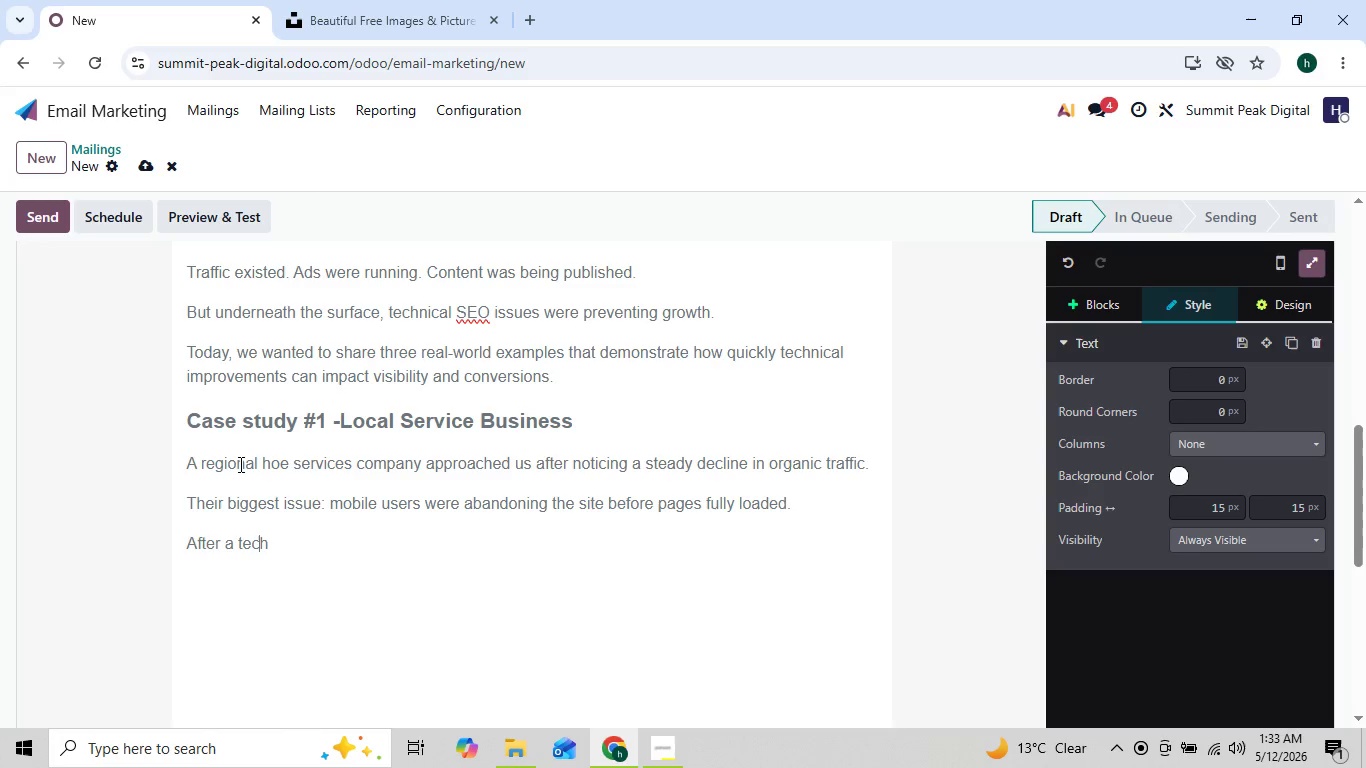 
key(ArrowRight)
 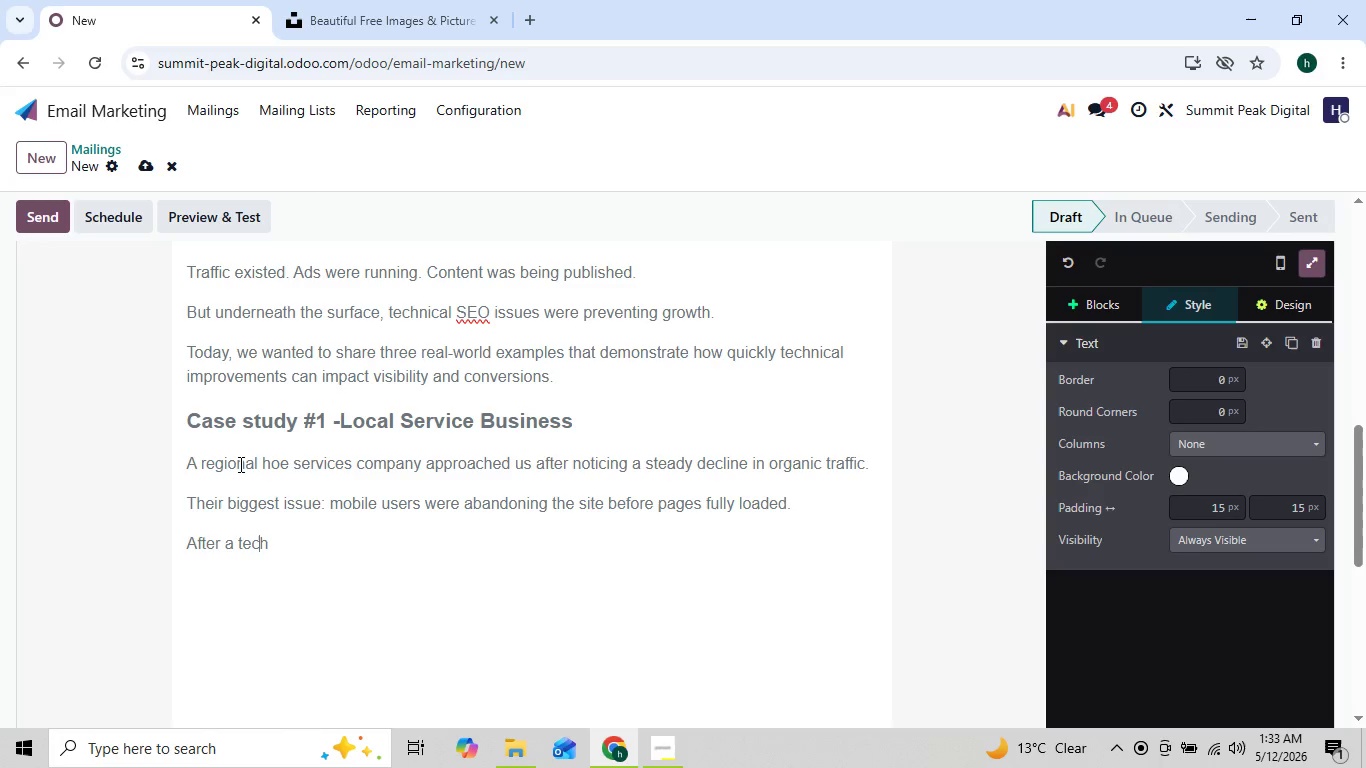 
key(ArrowRight)
 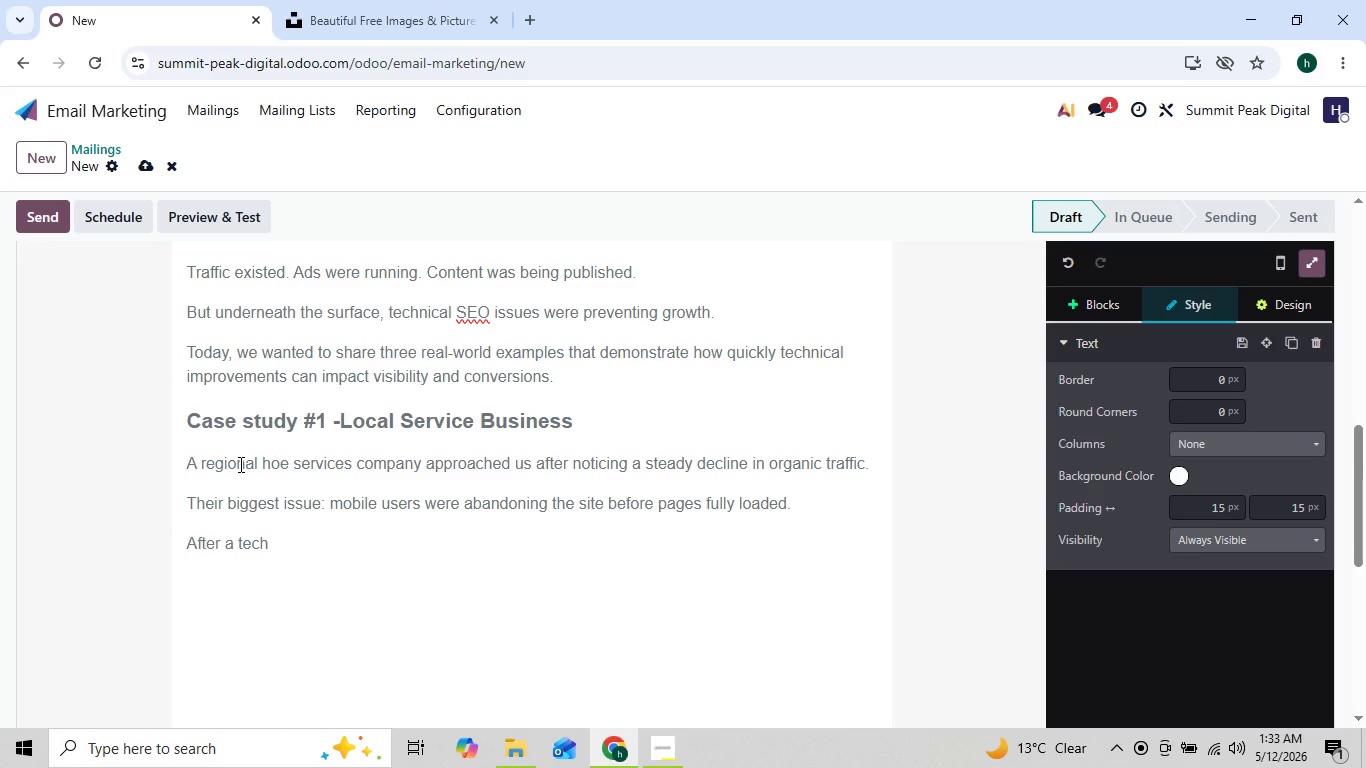 
type(nical audit, we identified)
 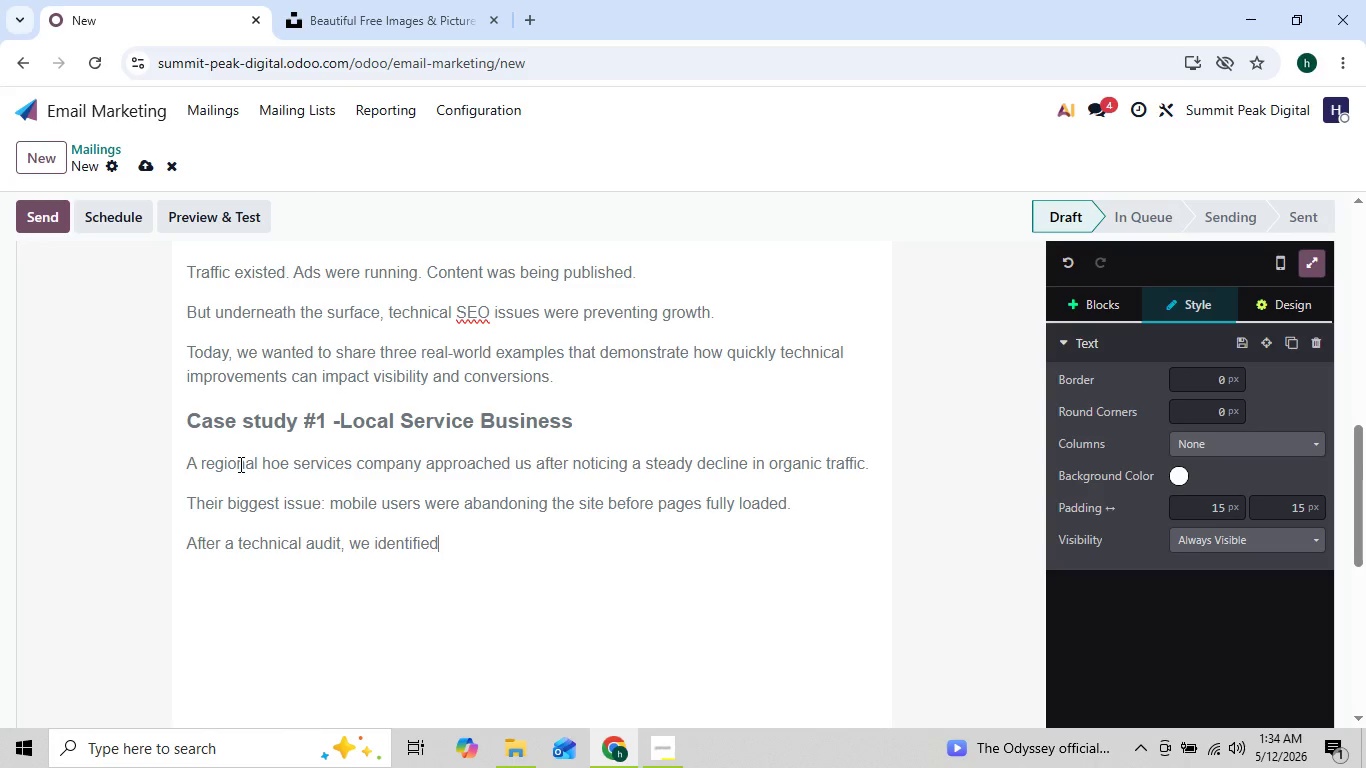 
key(Shift+Semicolon)
 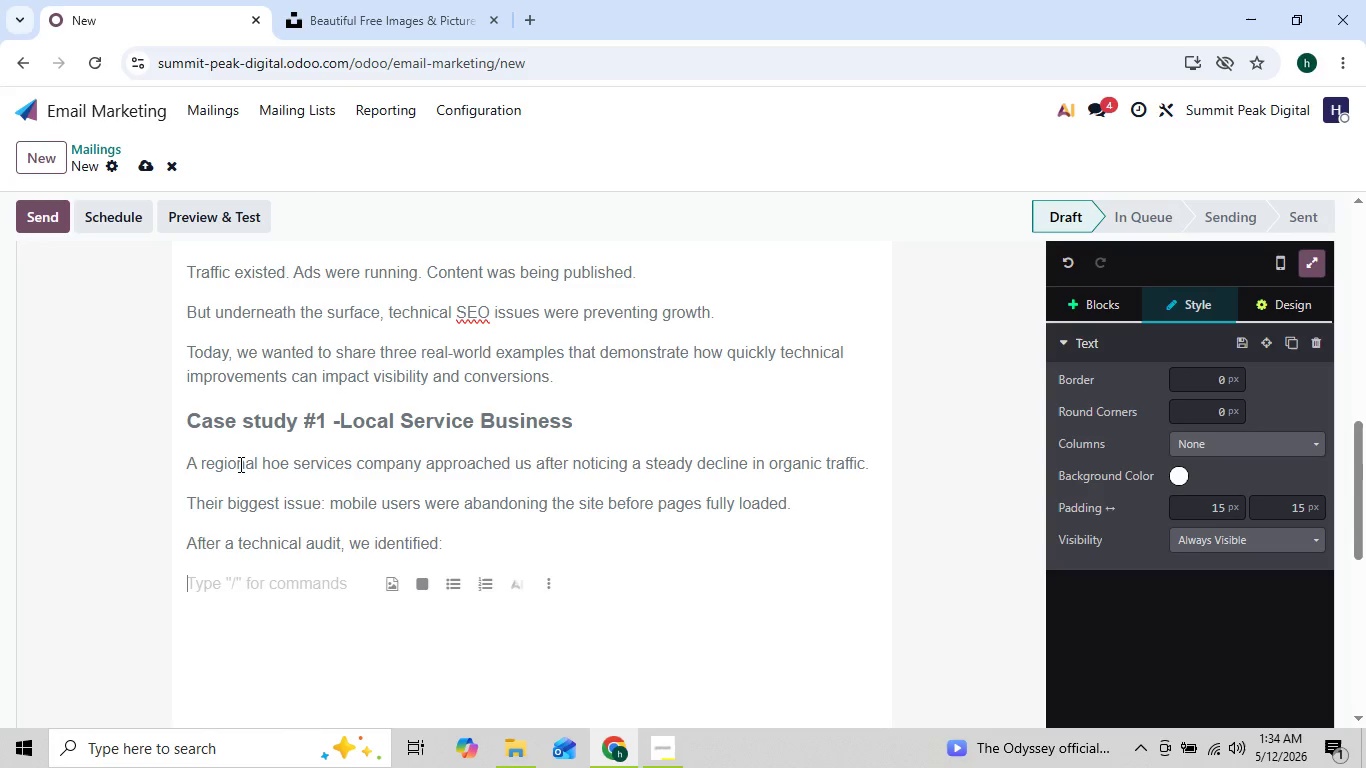 
key(Enter)
 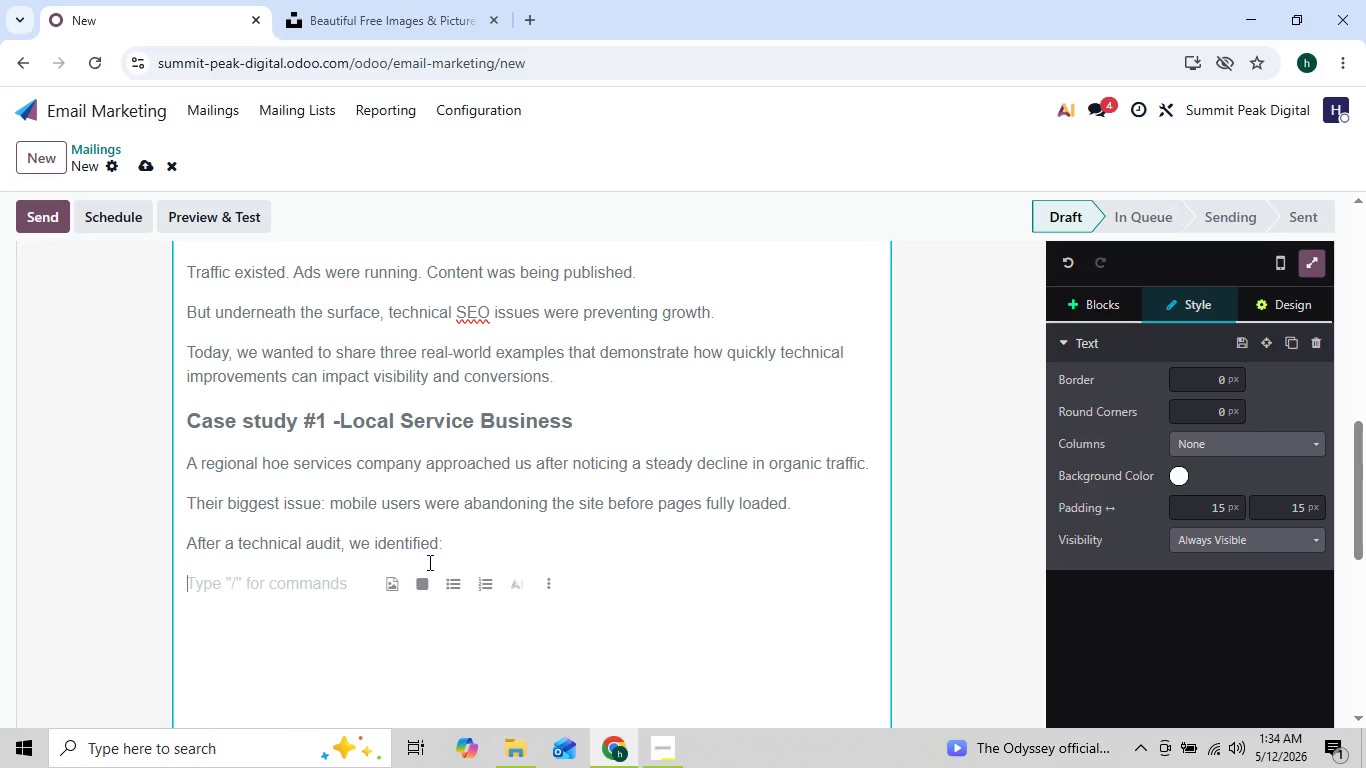 
left_click([443, 578])
 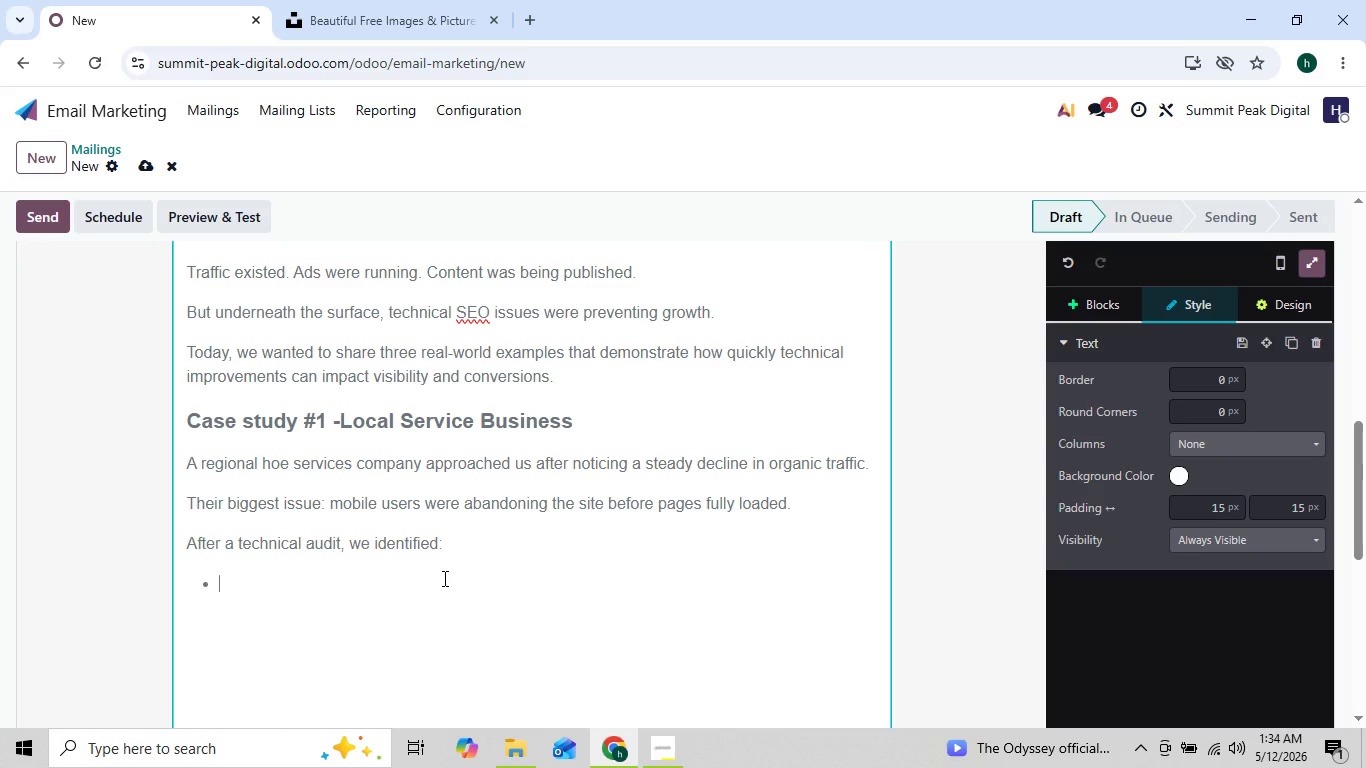 
type(Oversized media asses)
key(Backspace)
 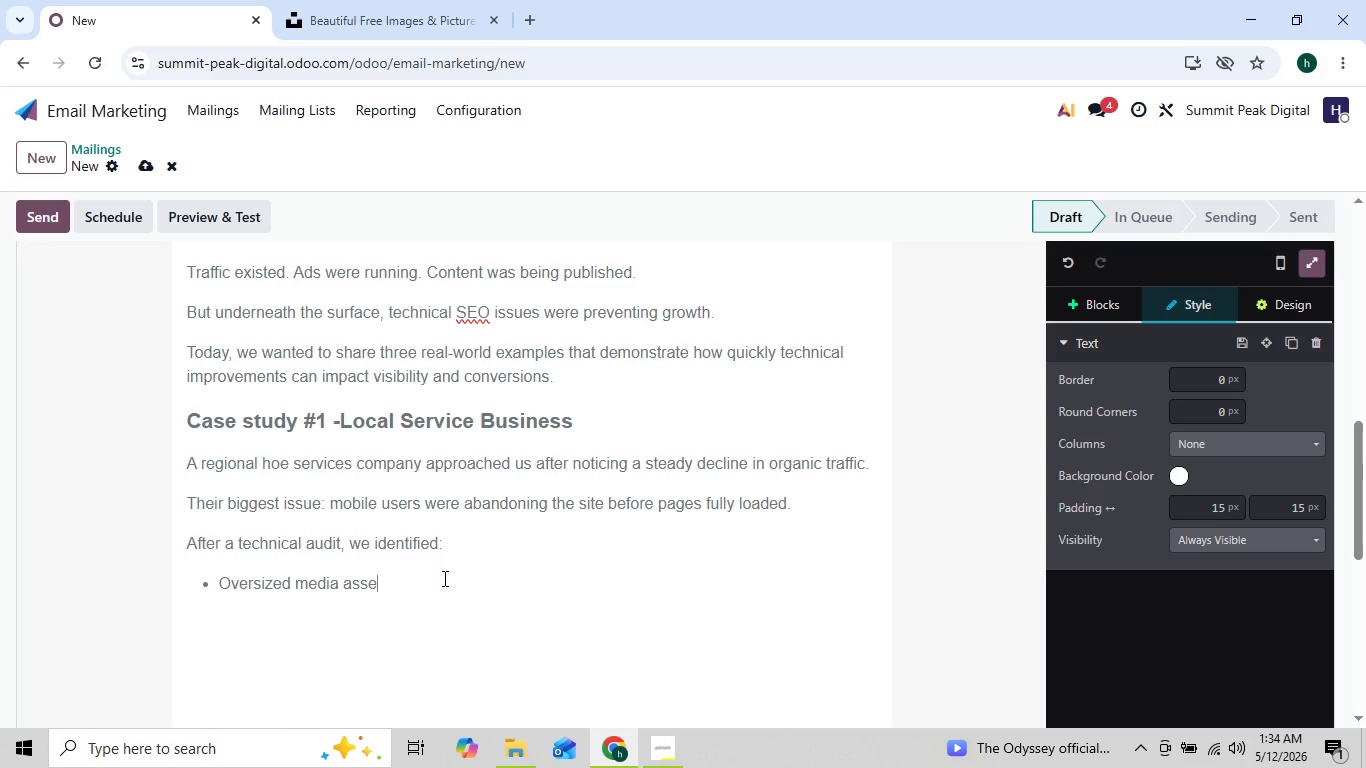 
type(ts )
 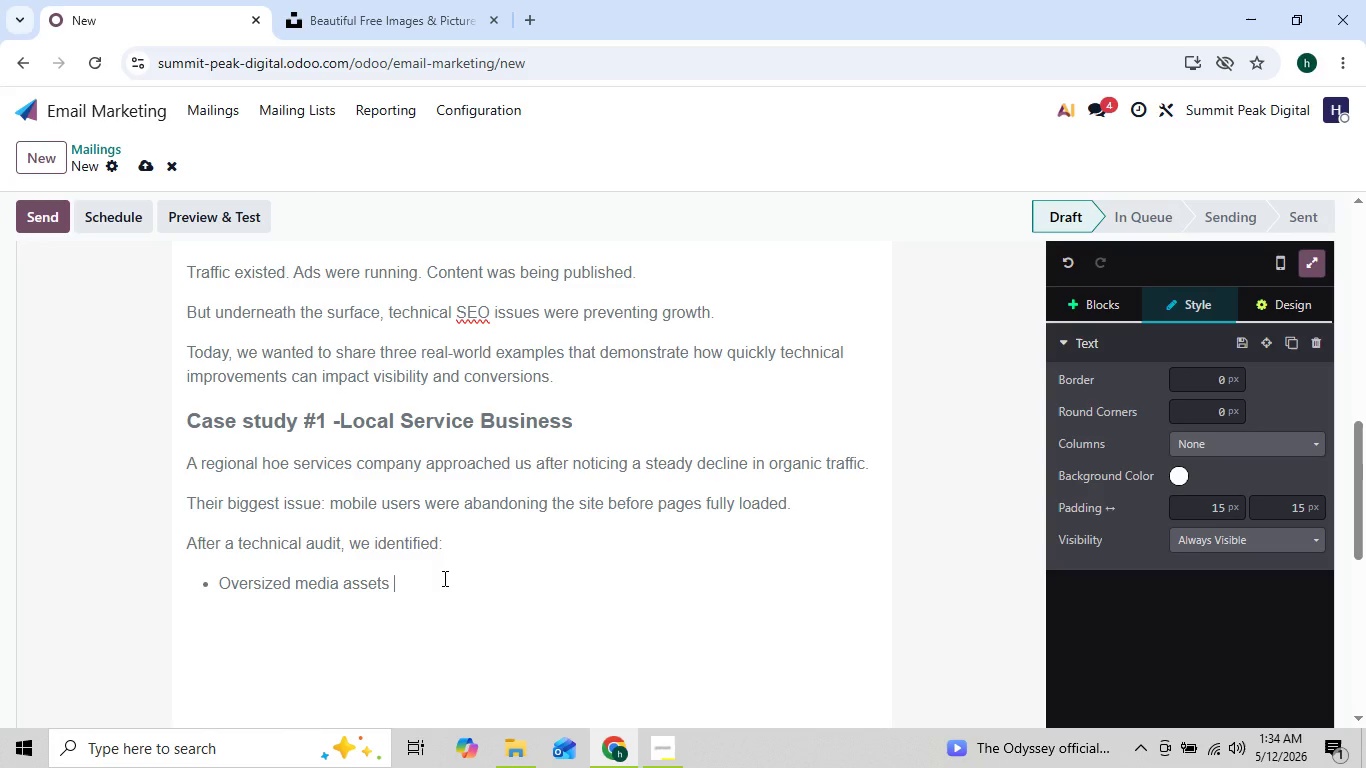 
key(Enter)
 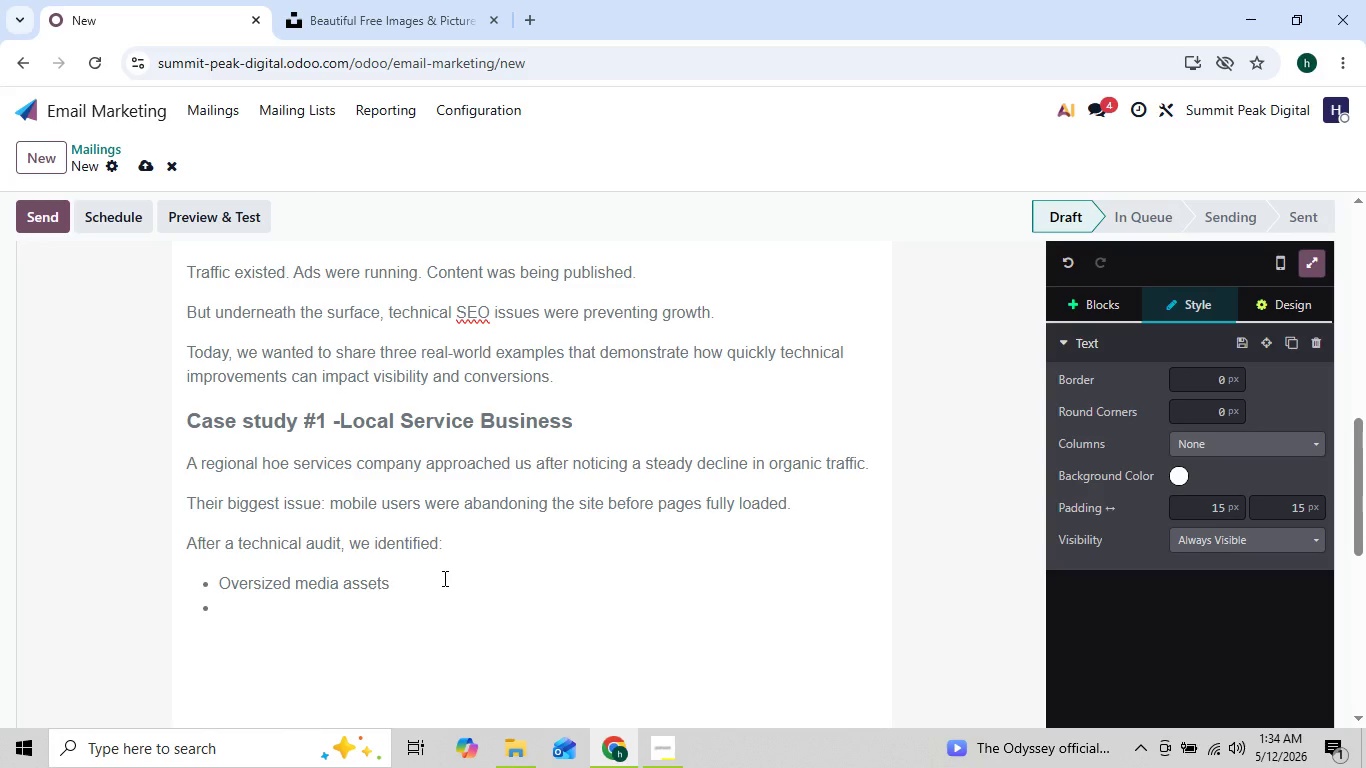 
hold_key(key=ShiftLeft, duration=1.5)
 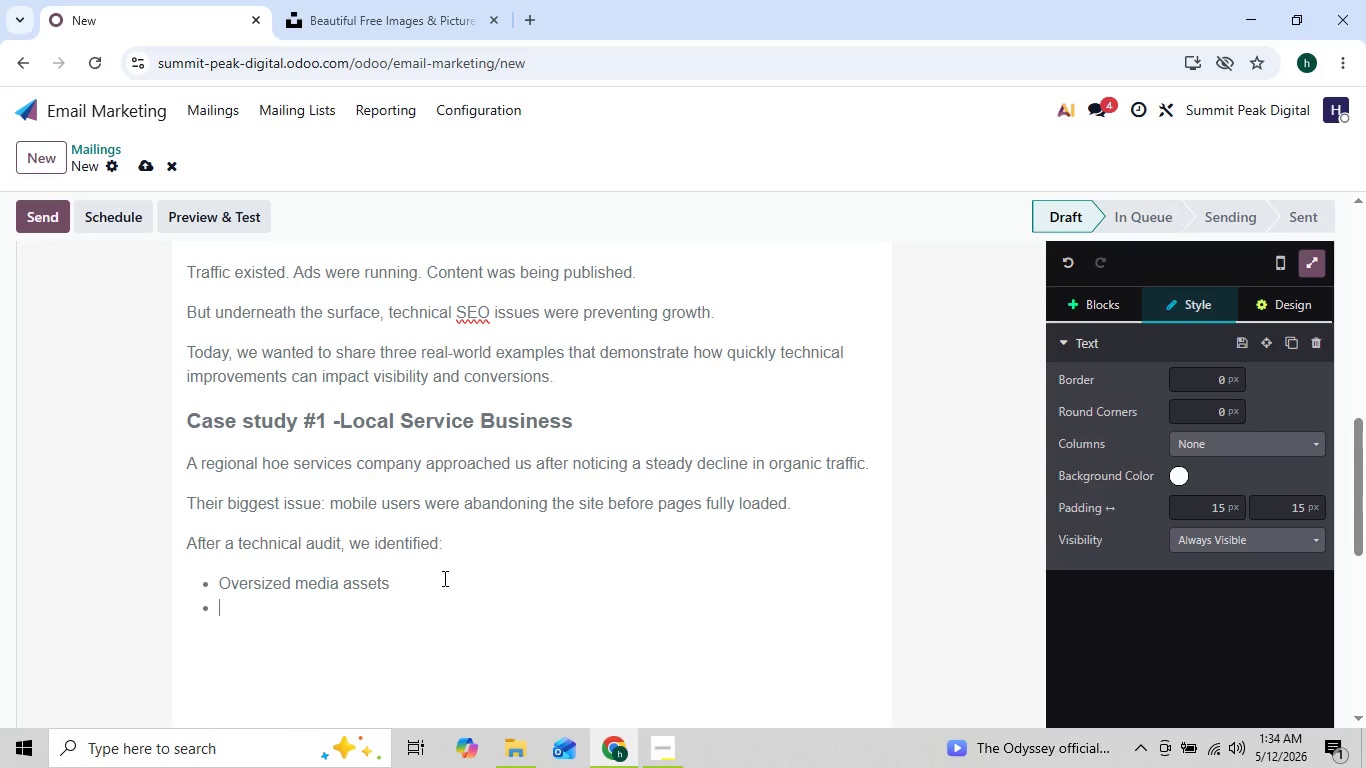 
type(du)
 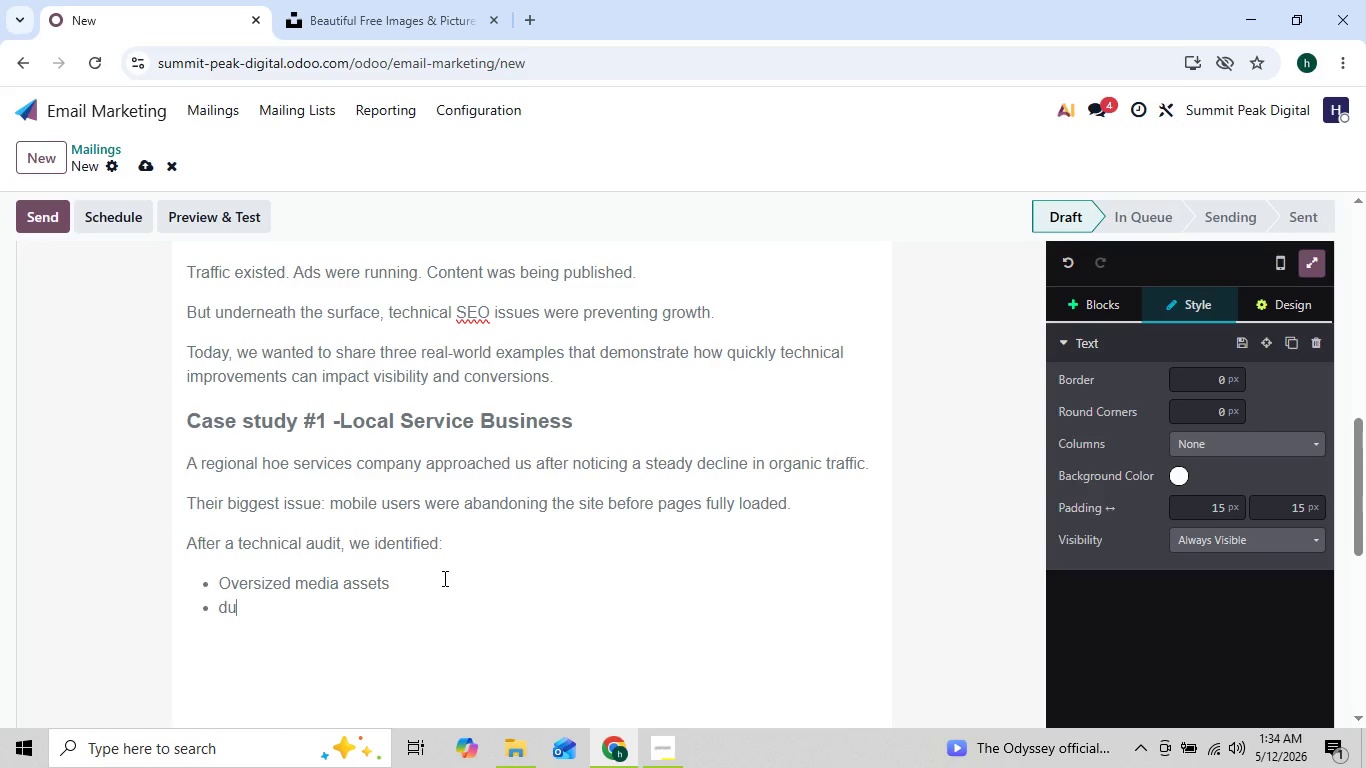 
key(ArrowUp)
 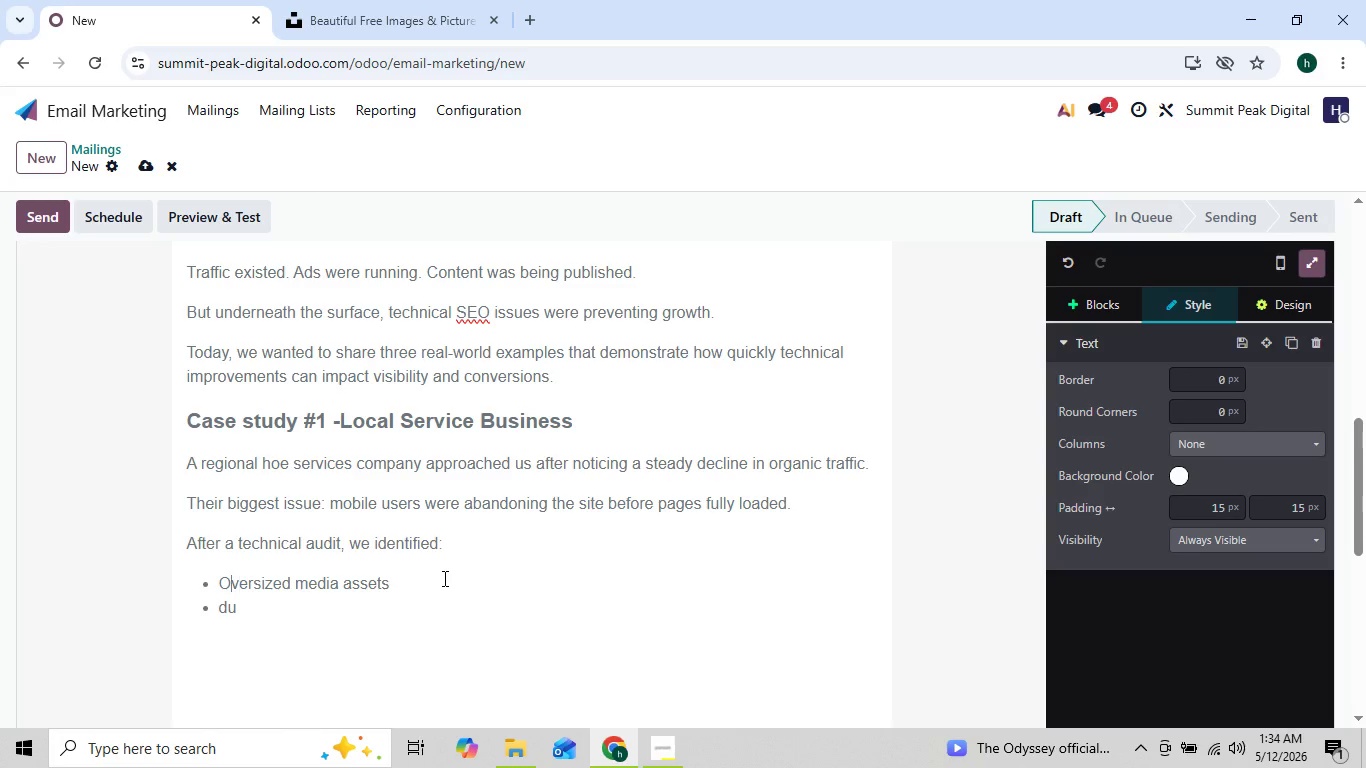 
key(ArrowLeft)
 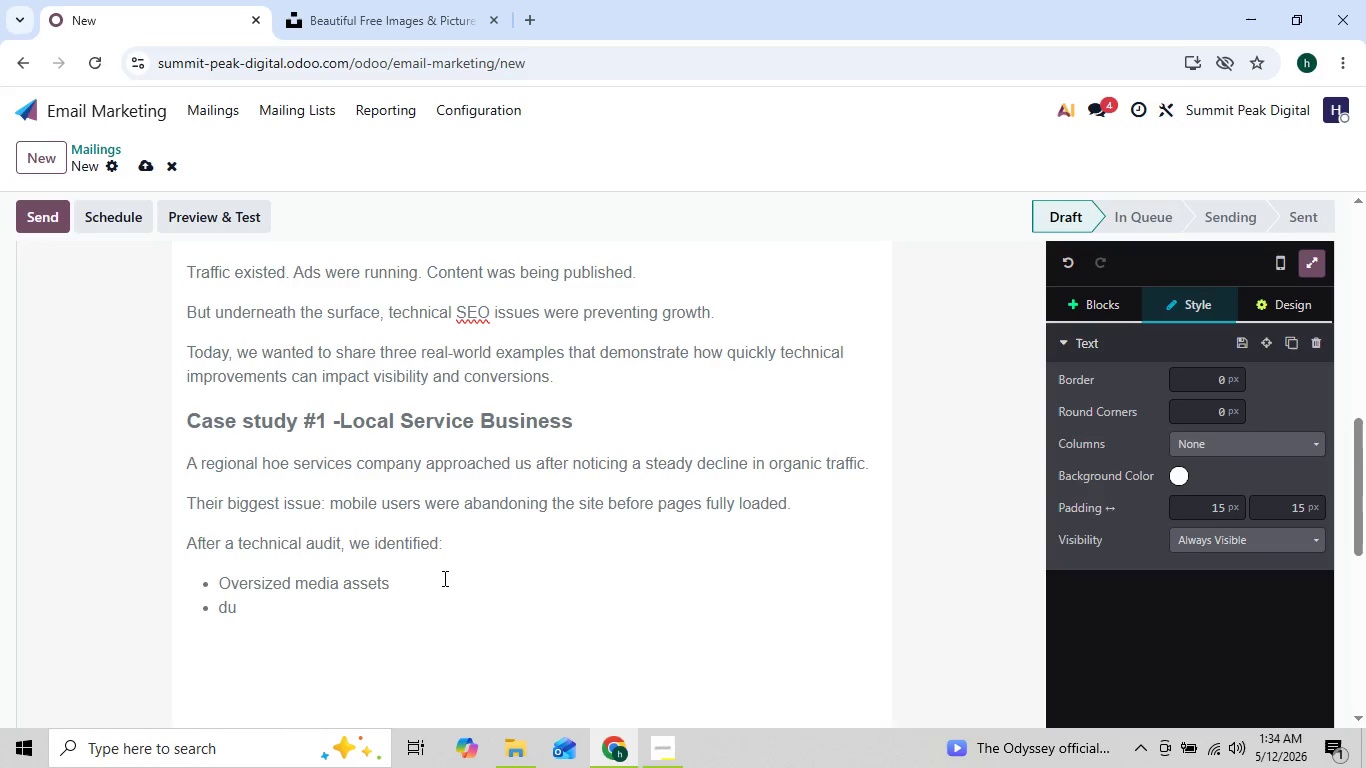 
key(Backspace)
 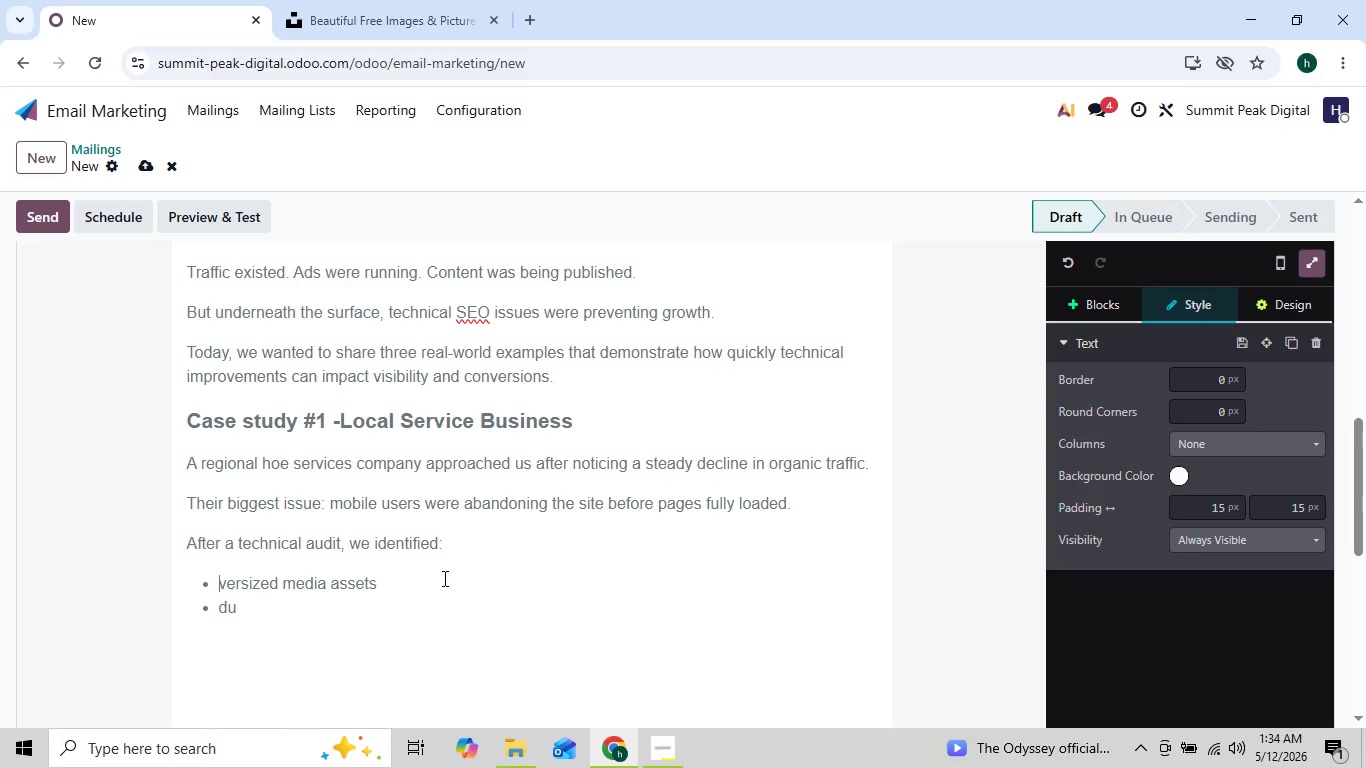 
key(O)
 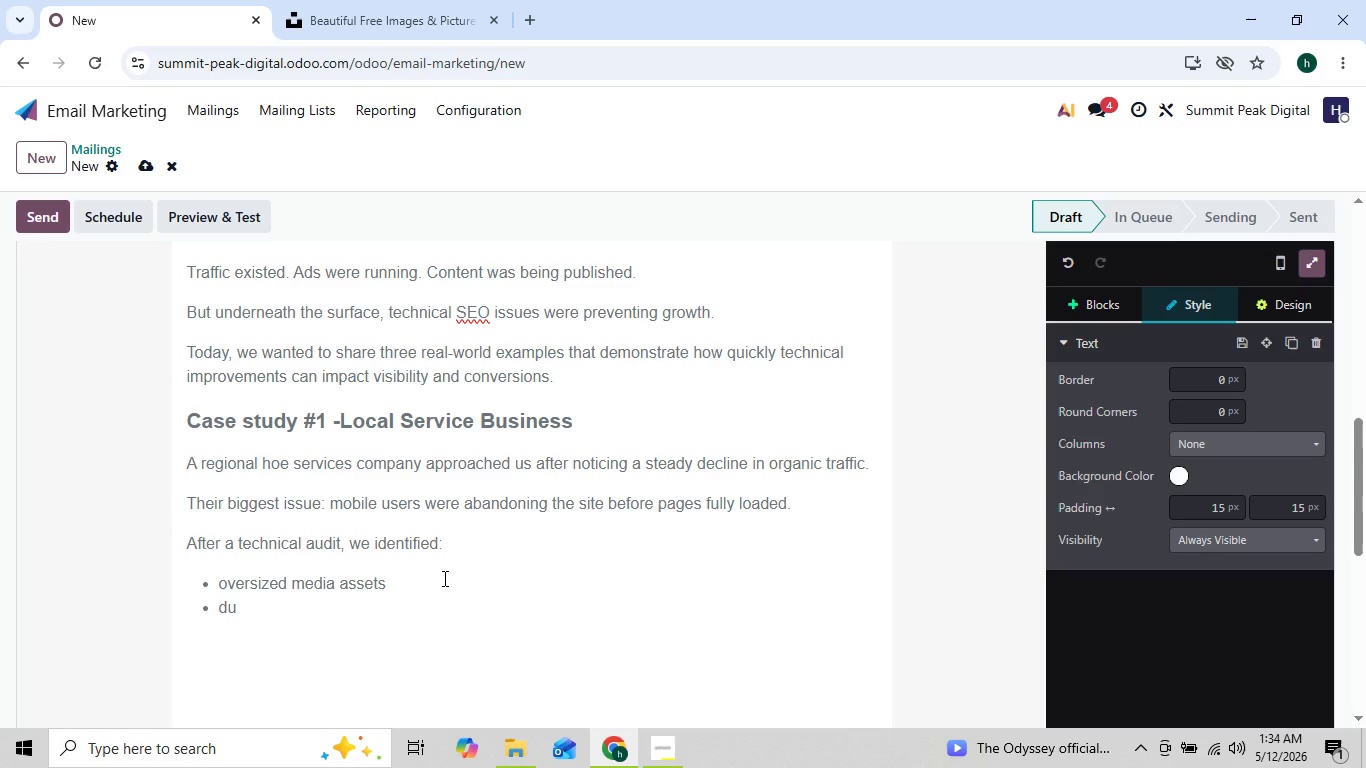 
key(ArrowRight)
 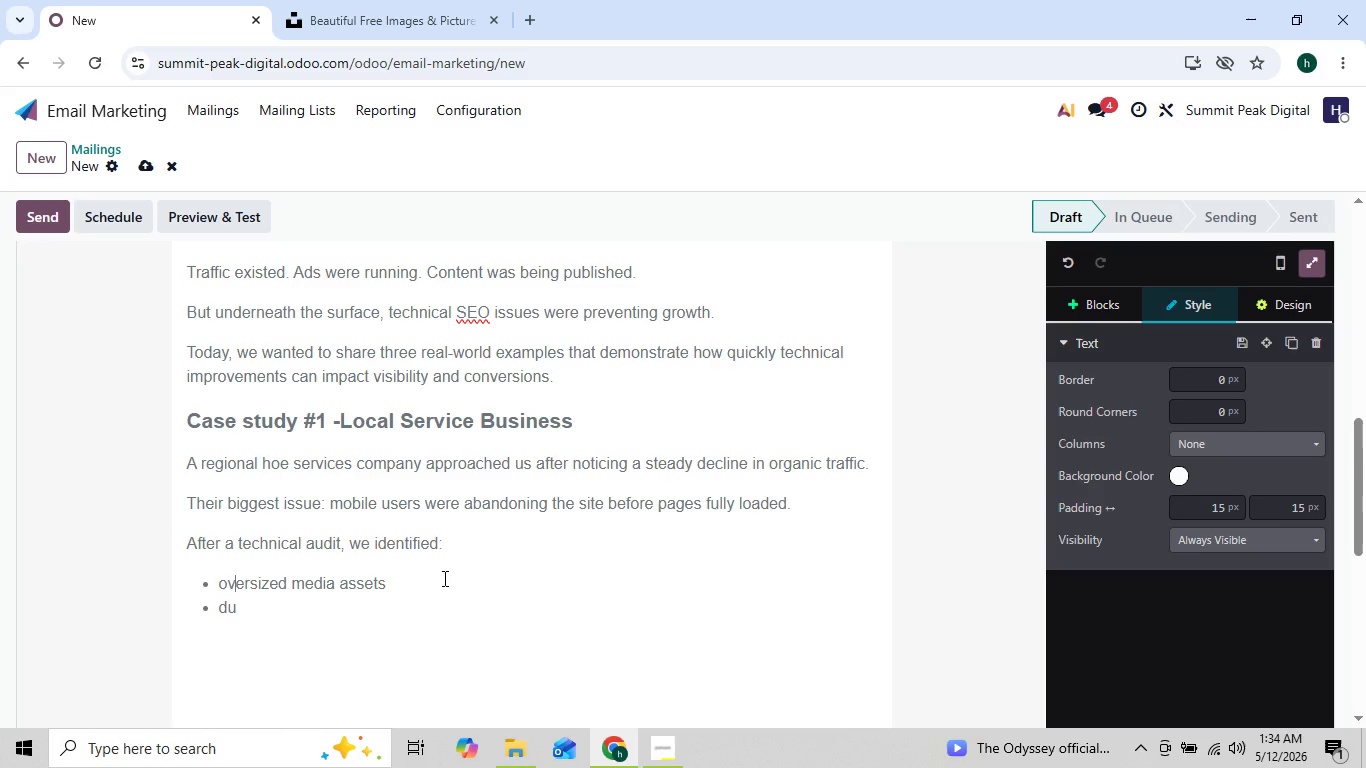 
key(ArrowDown)
 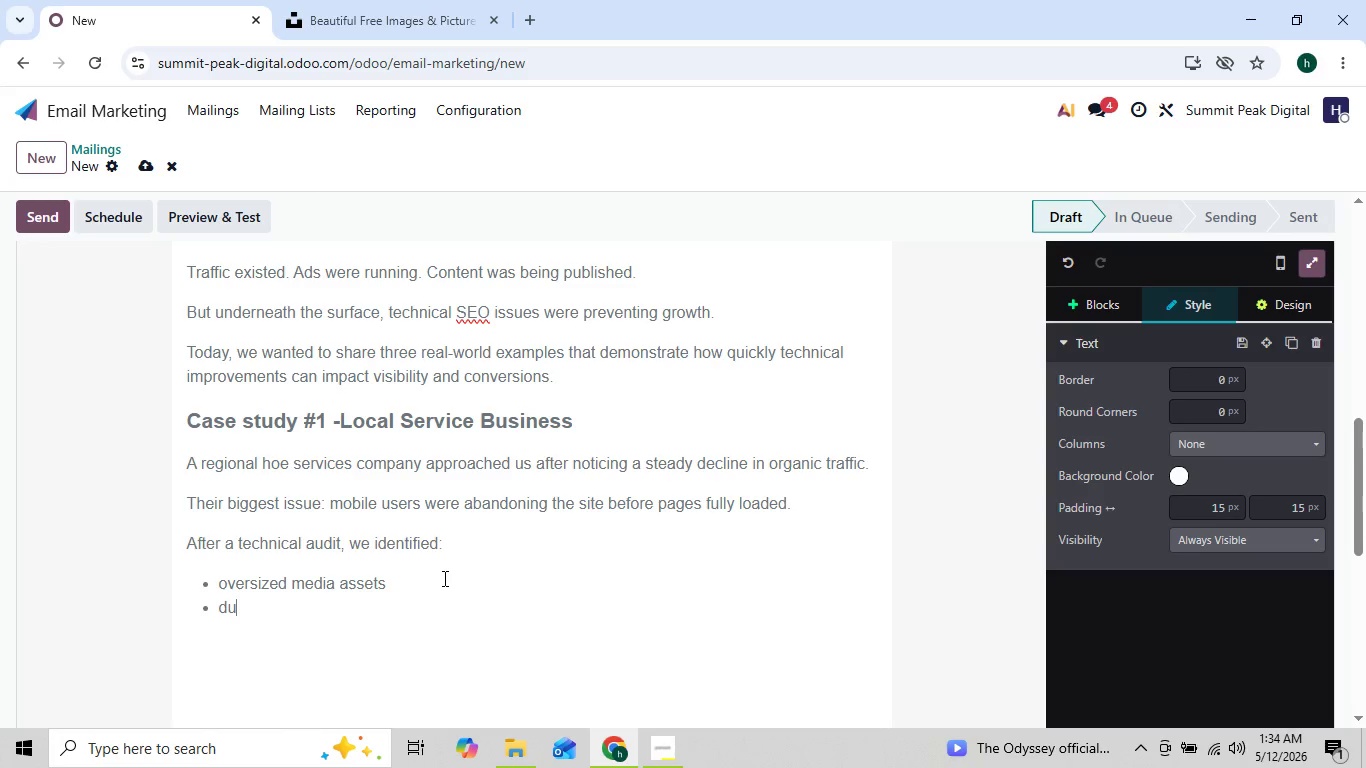 
type(plicate mete)
 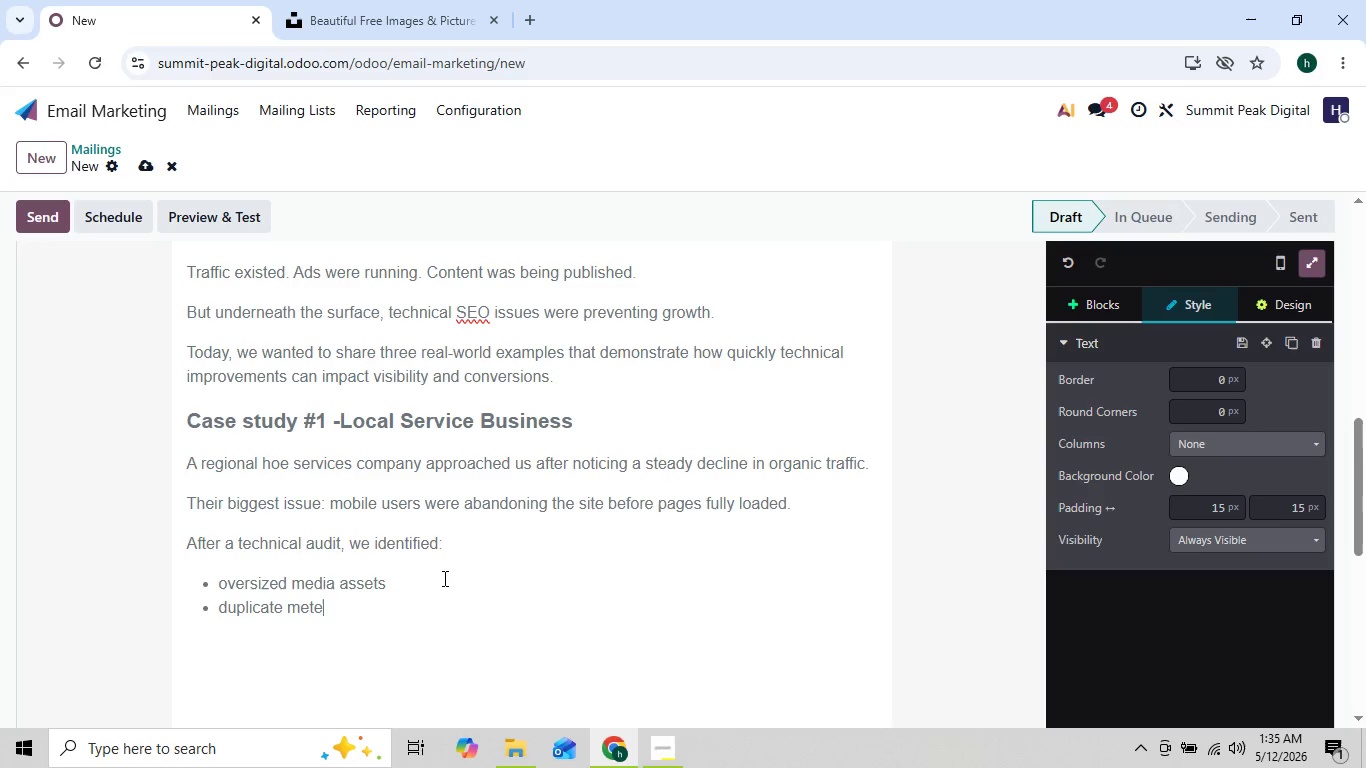 
key(Backspace)
type(adata)
 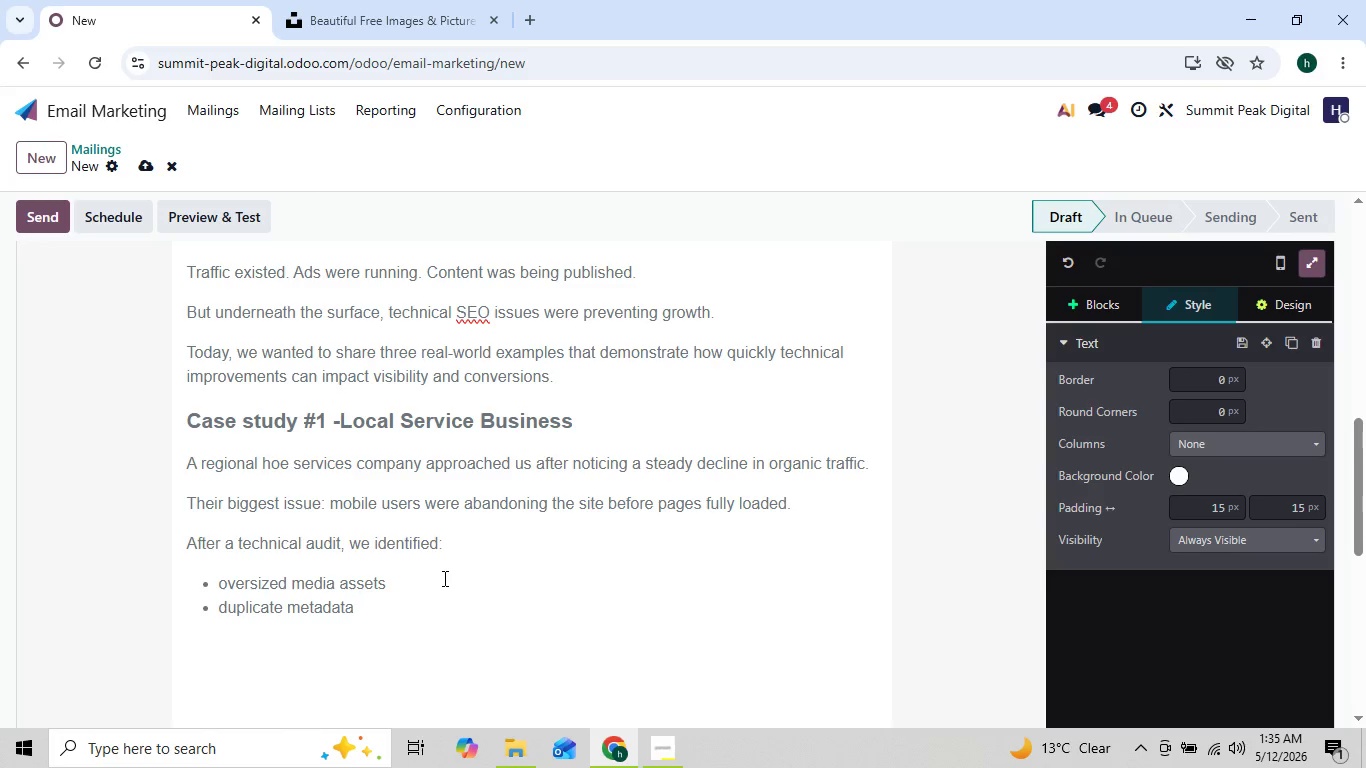 
key(Enter)
 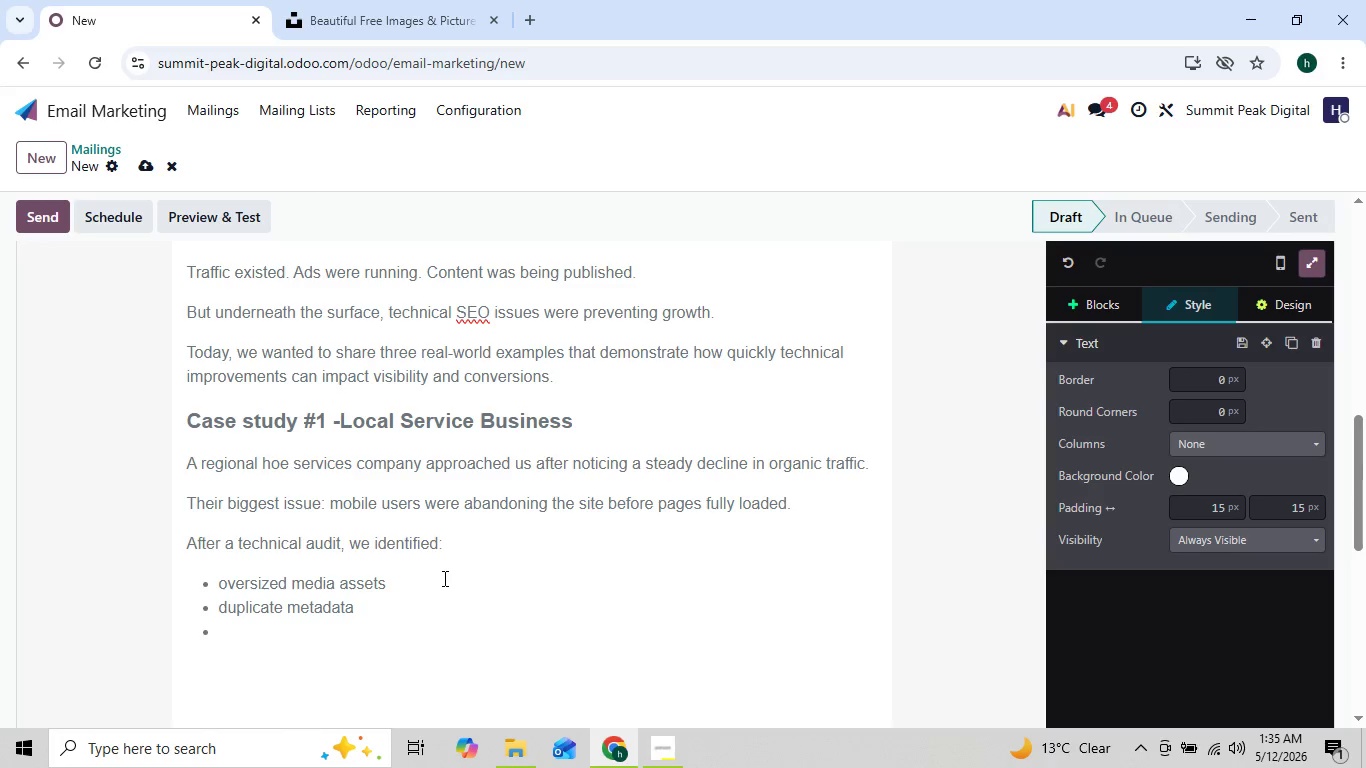 
type(broken internal linking)
 